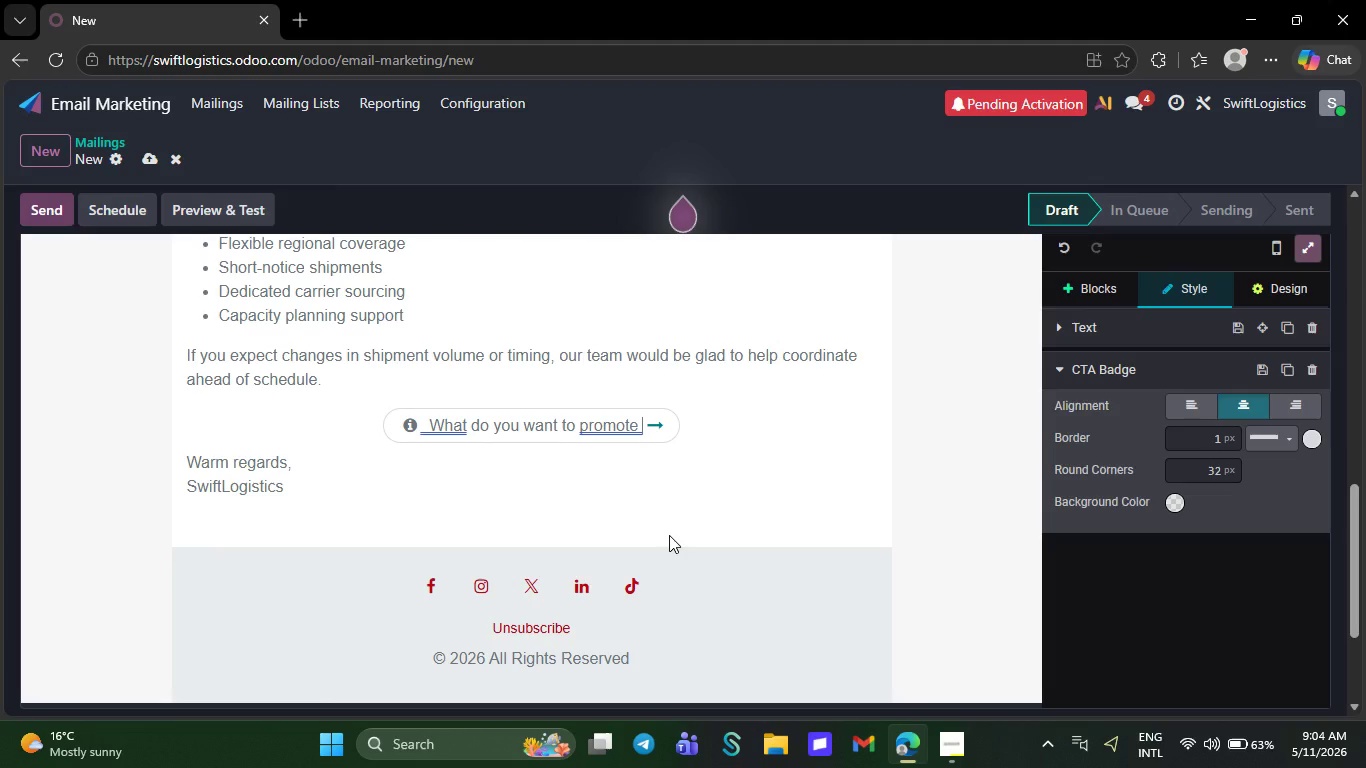 
key(Backspace)
 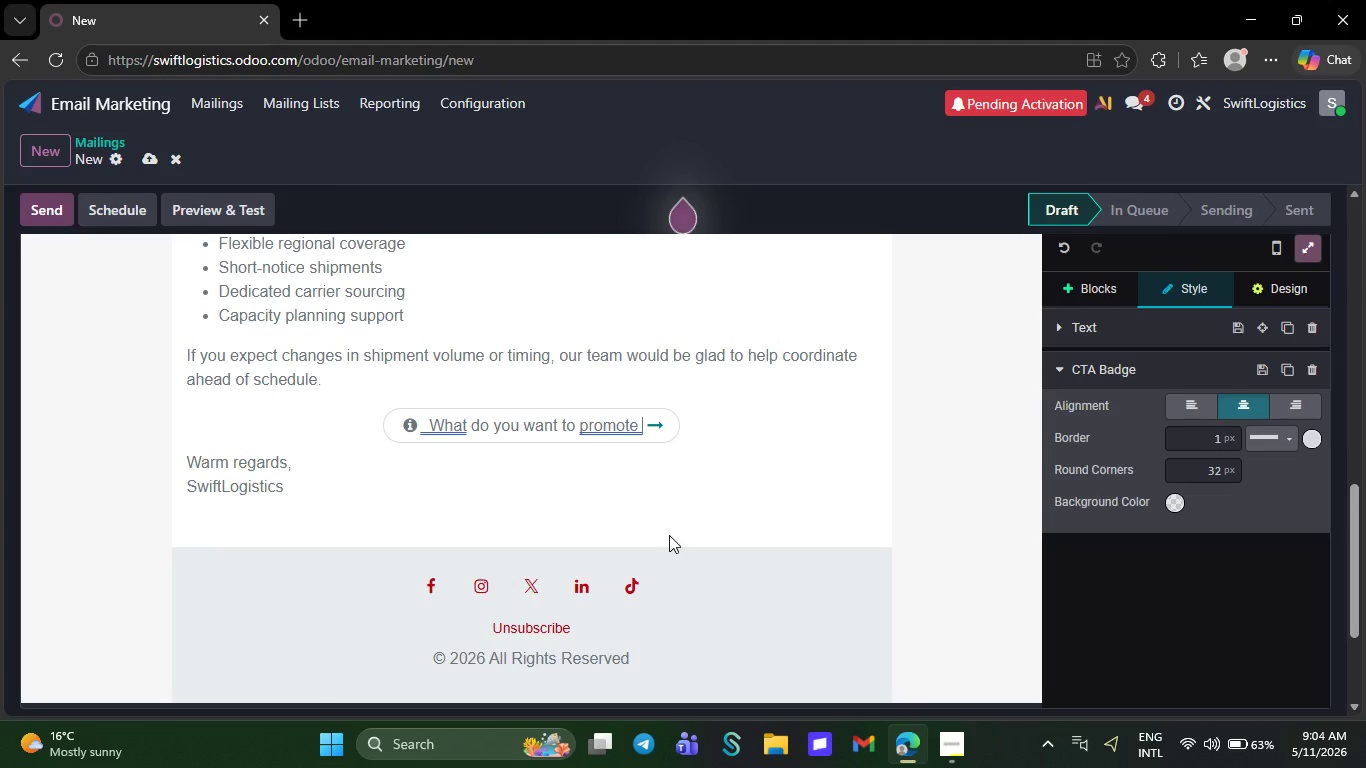 
key(Backspace)
 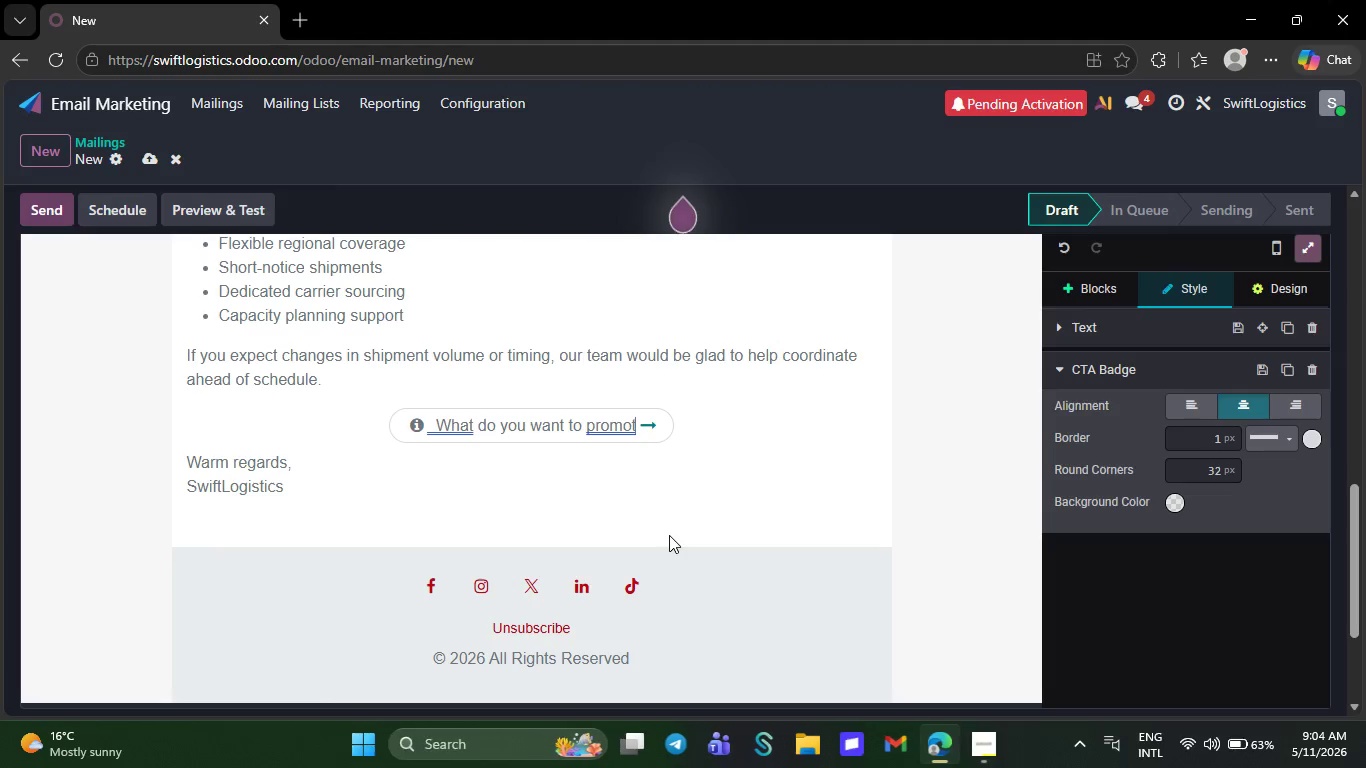 
key(Backspace)
 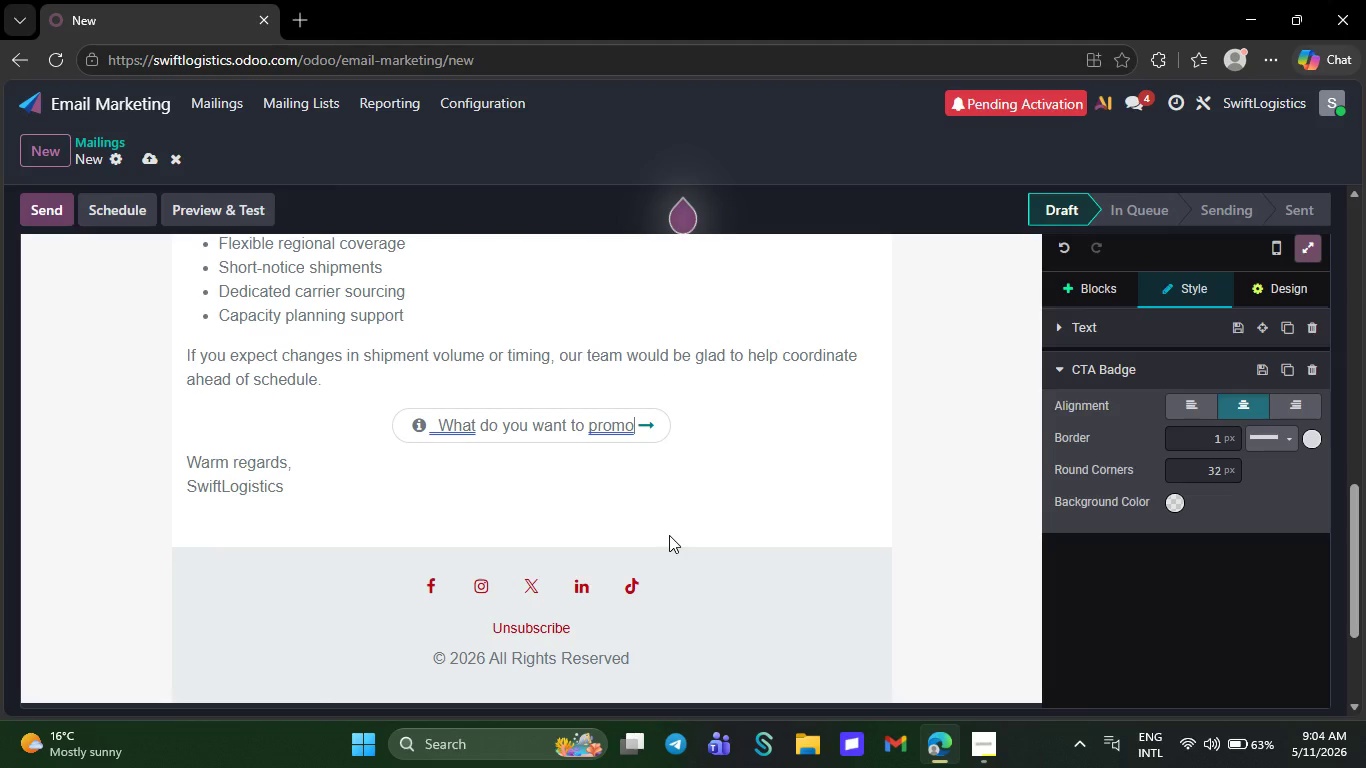 
key(Backspace)
 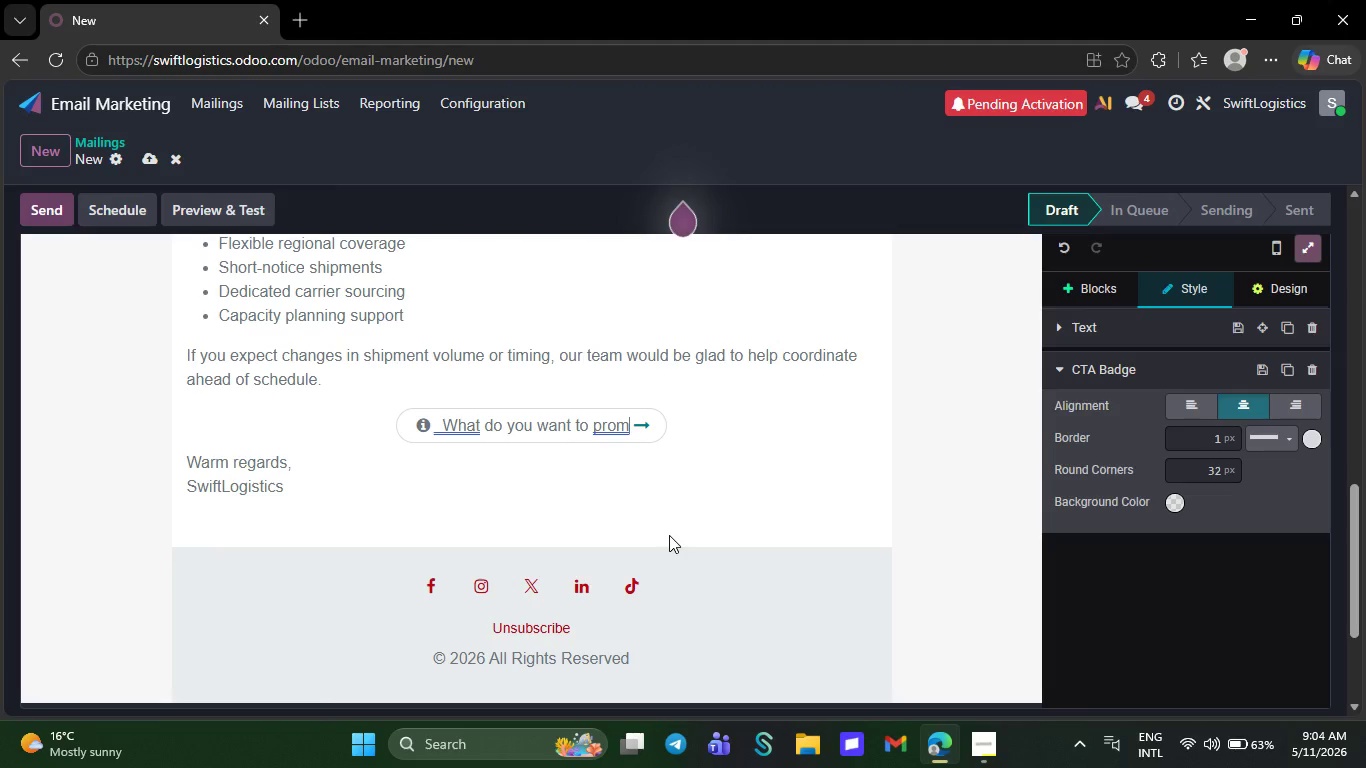 
key(Backspace)
 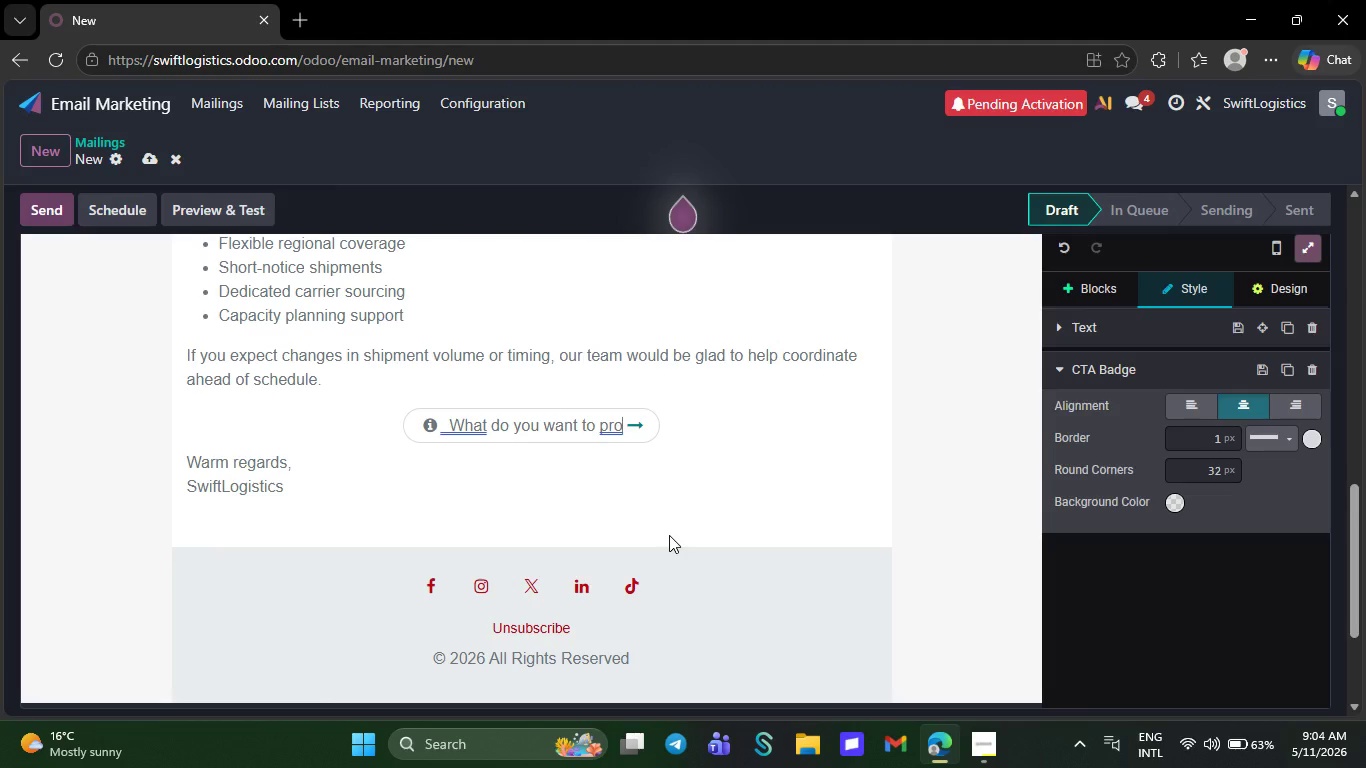 
key(Backspace)
 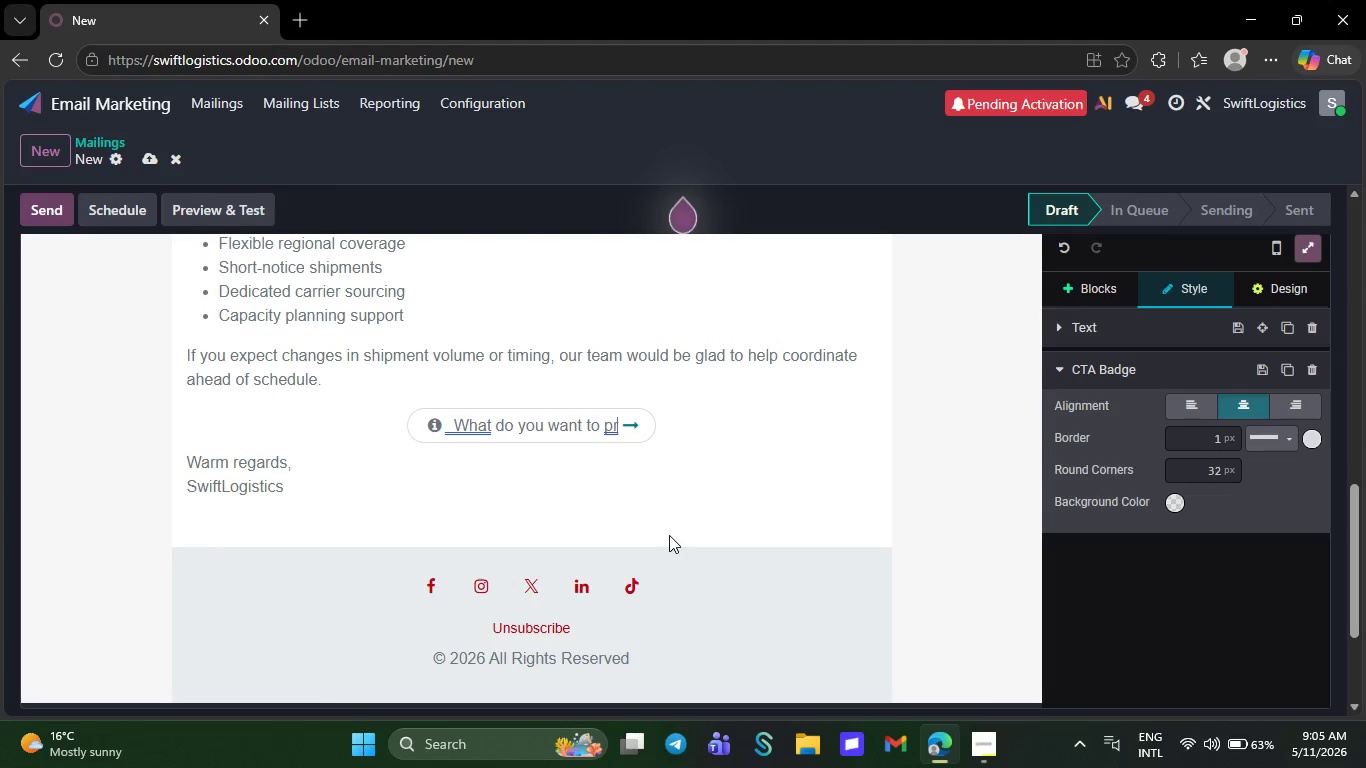 
key(Backspace)
 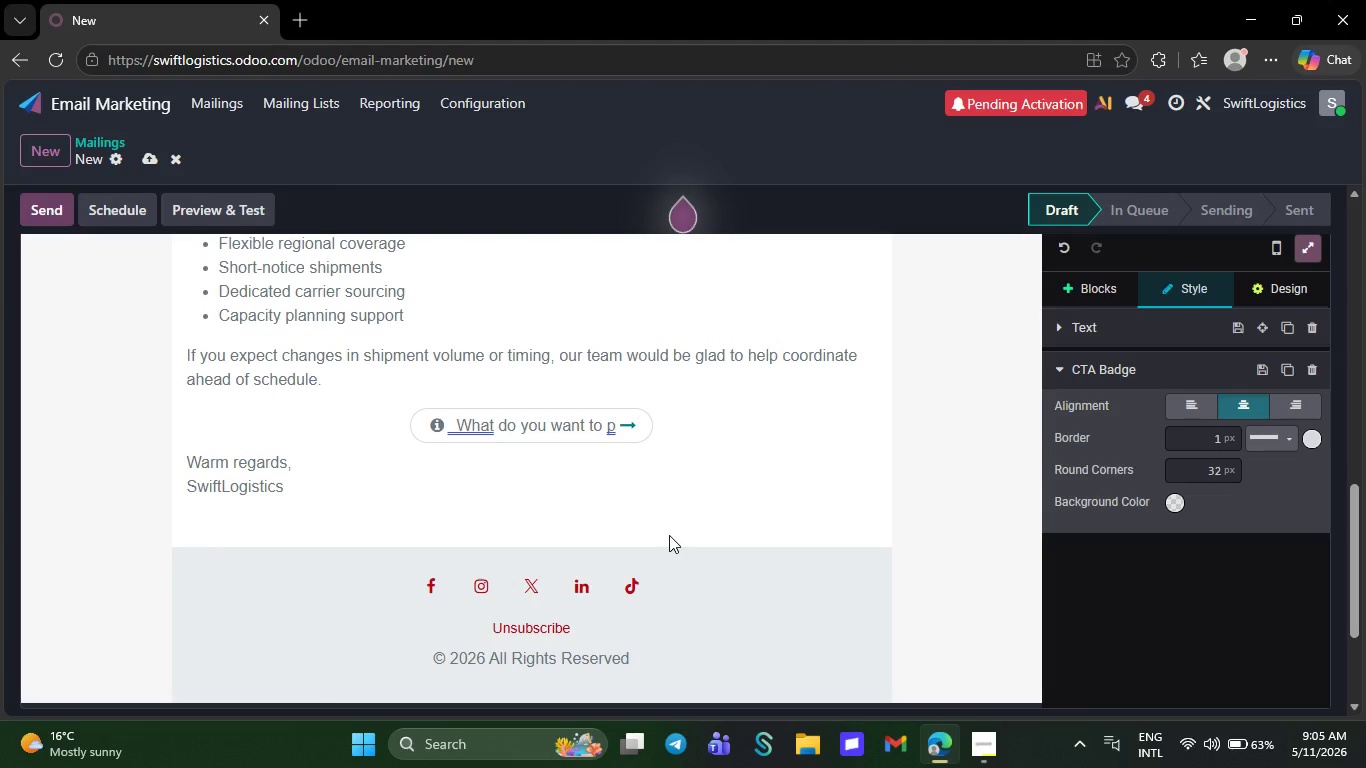 
key(Backspace)
 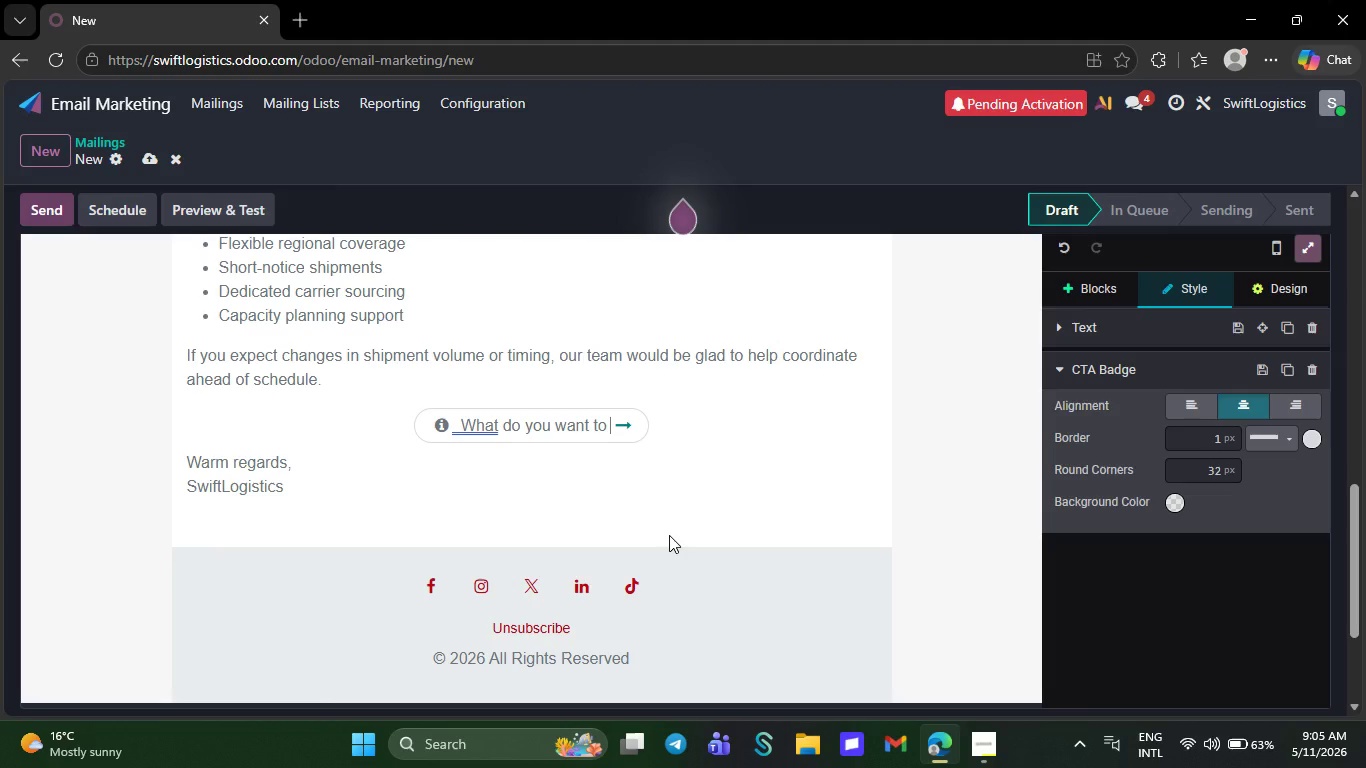 
key(Backspace)
 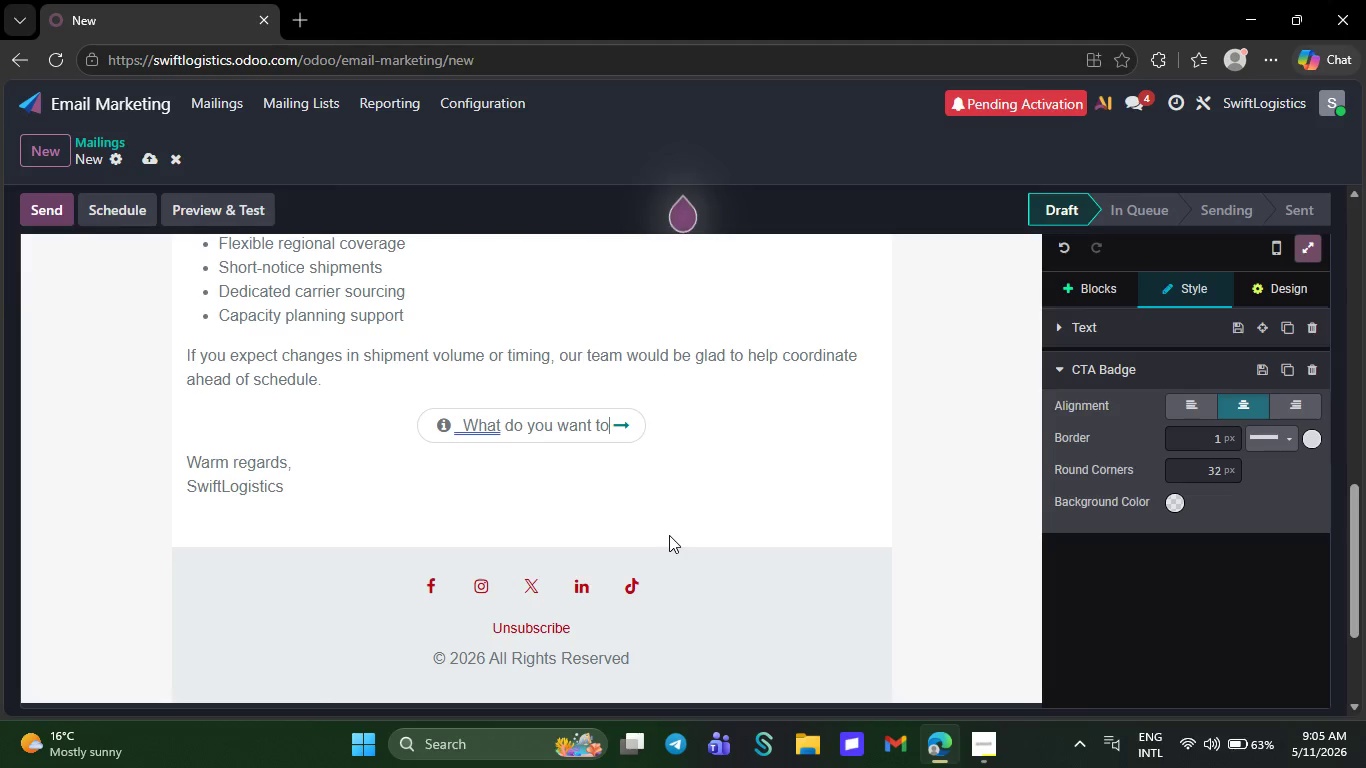 
key(Backspace)
 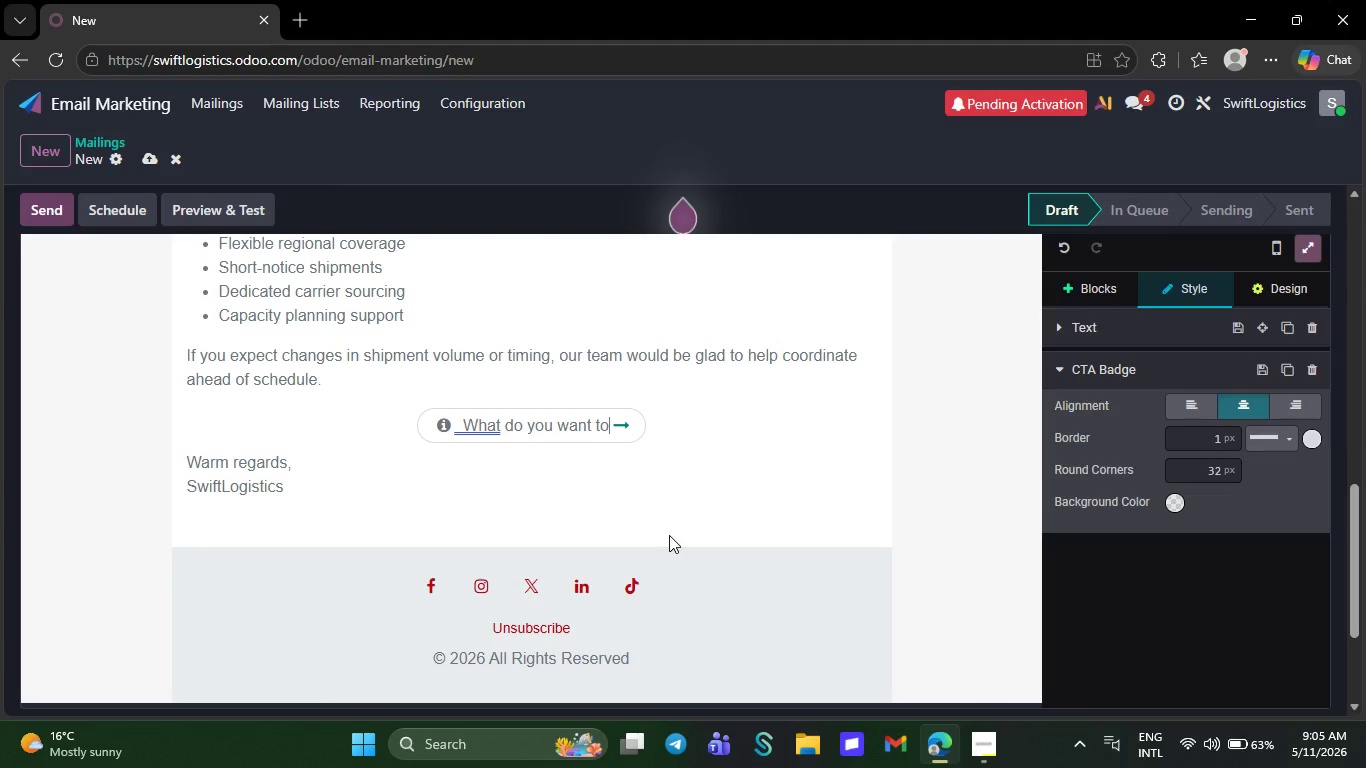 
key(Backspace)
 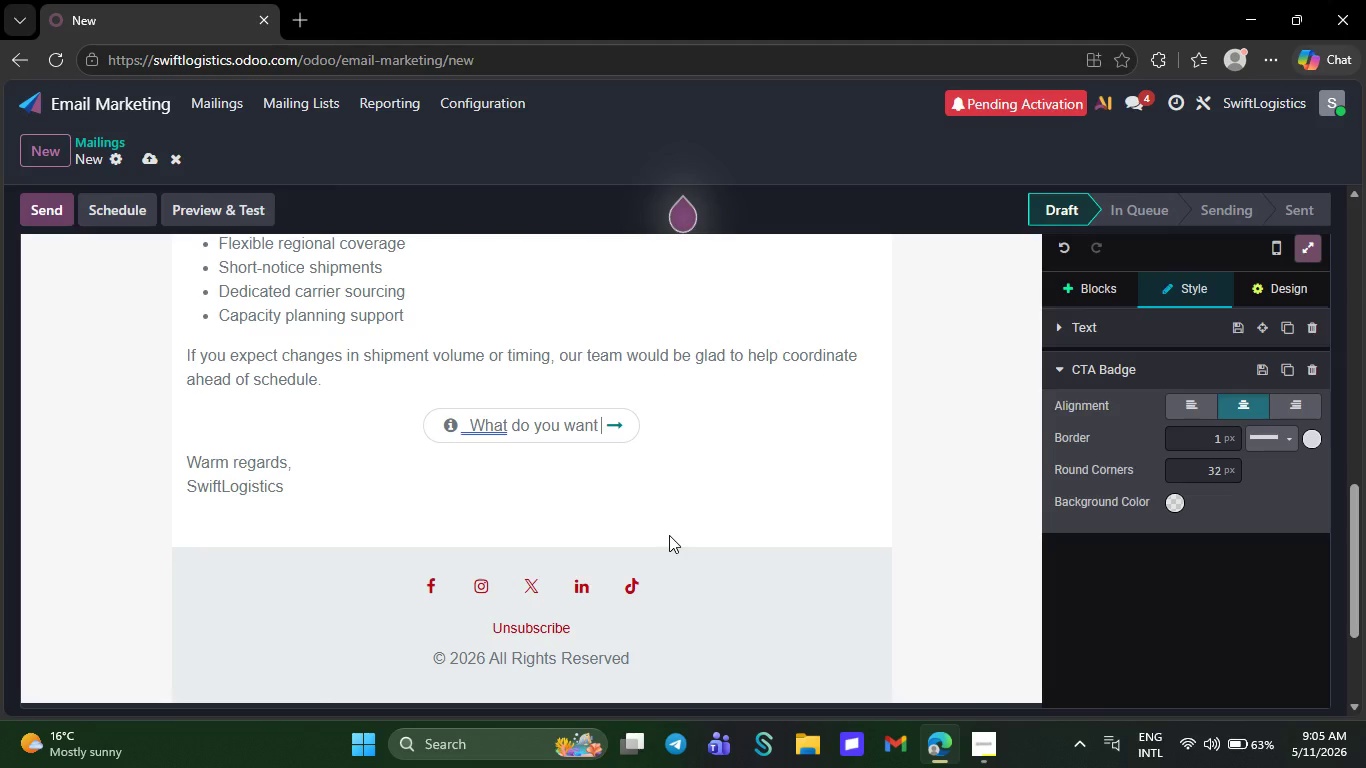 
key(Backspace)
 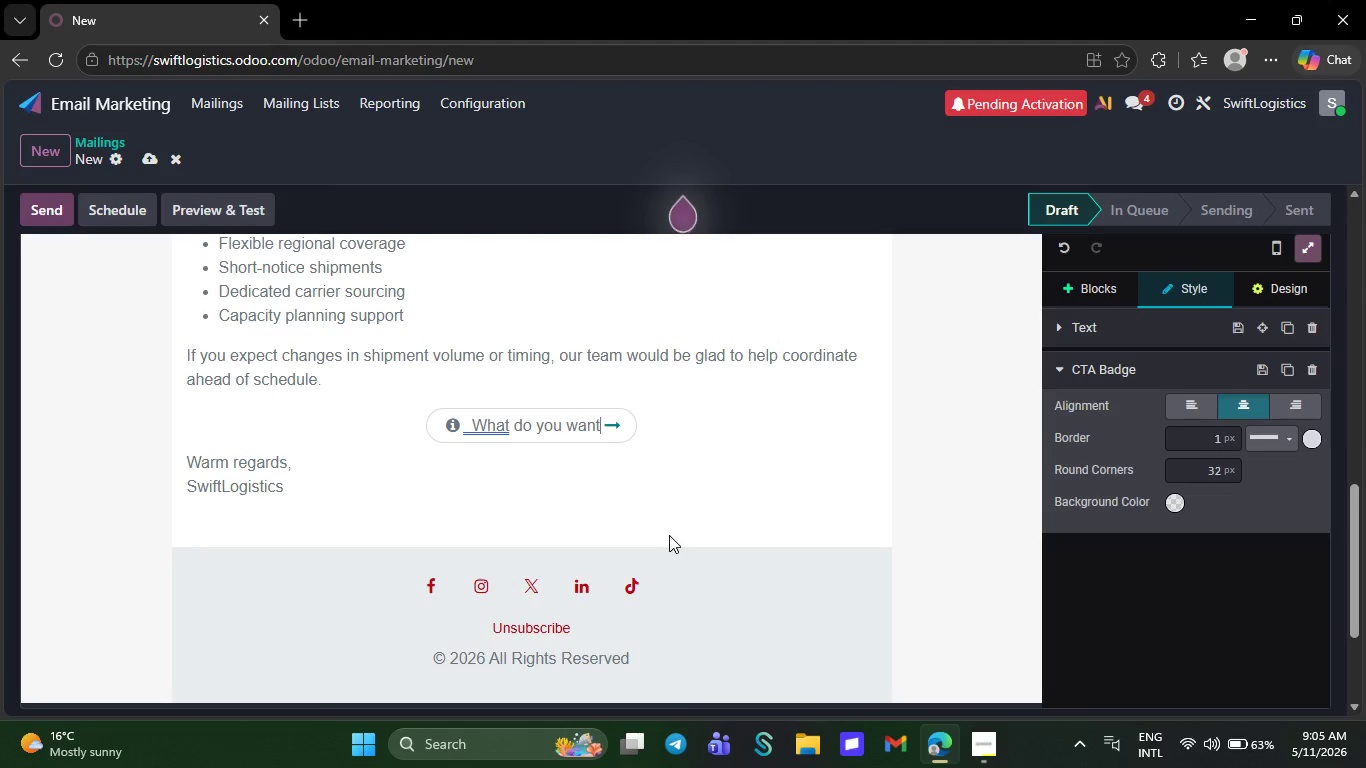 
key(Backspace)
 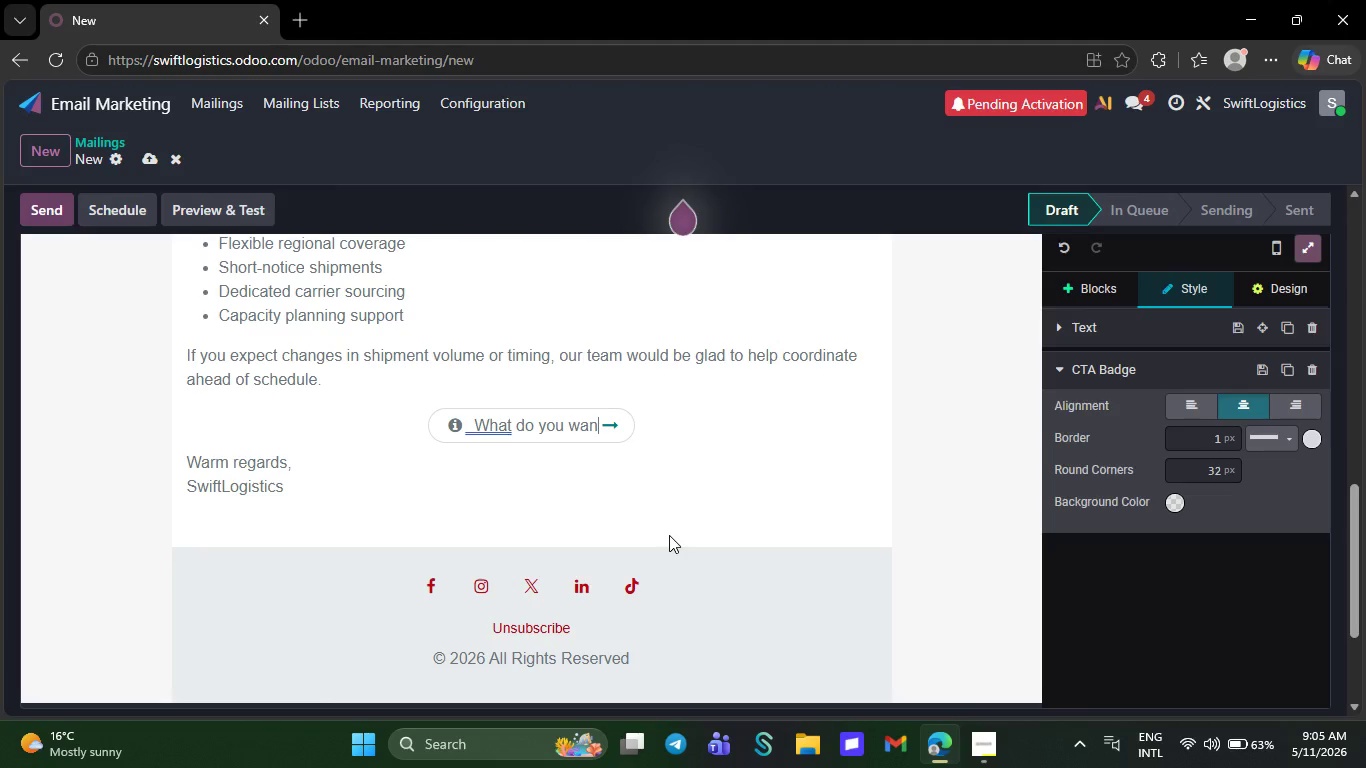 
key(Backspace)
 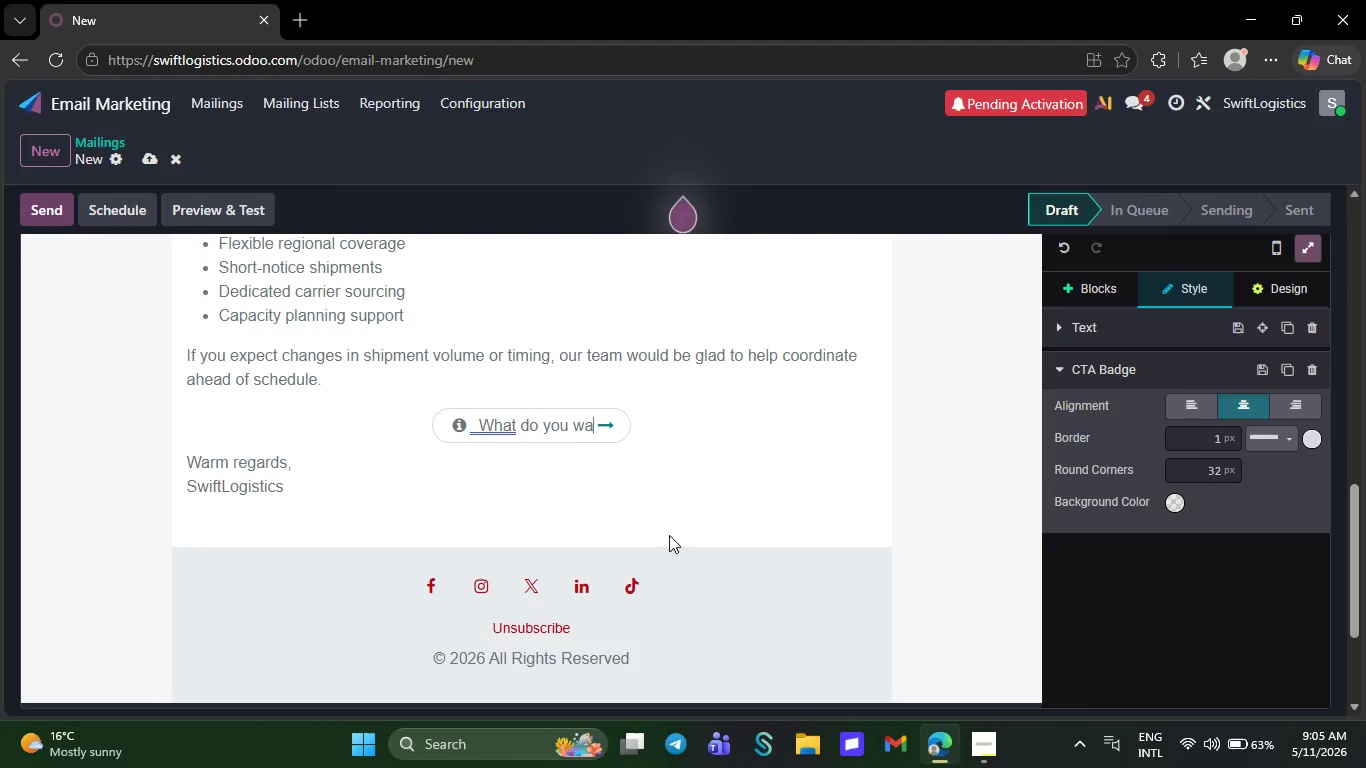 
key(Backspace)
 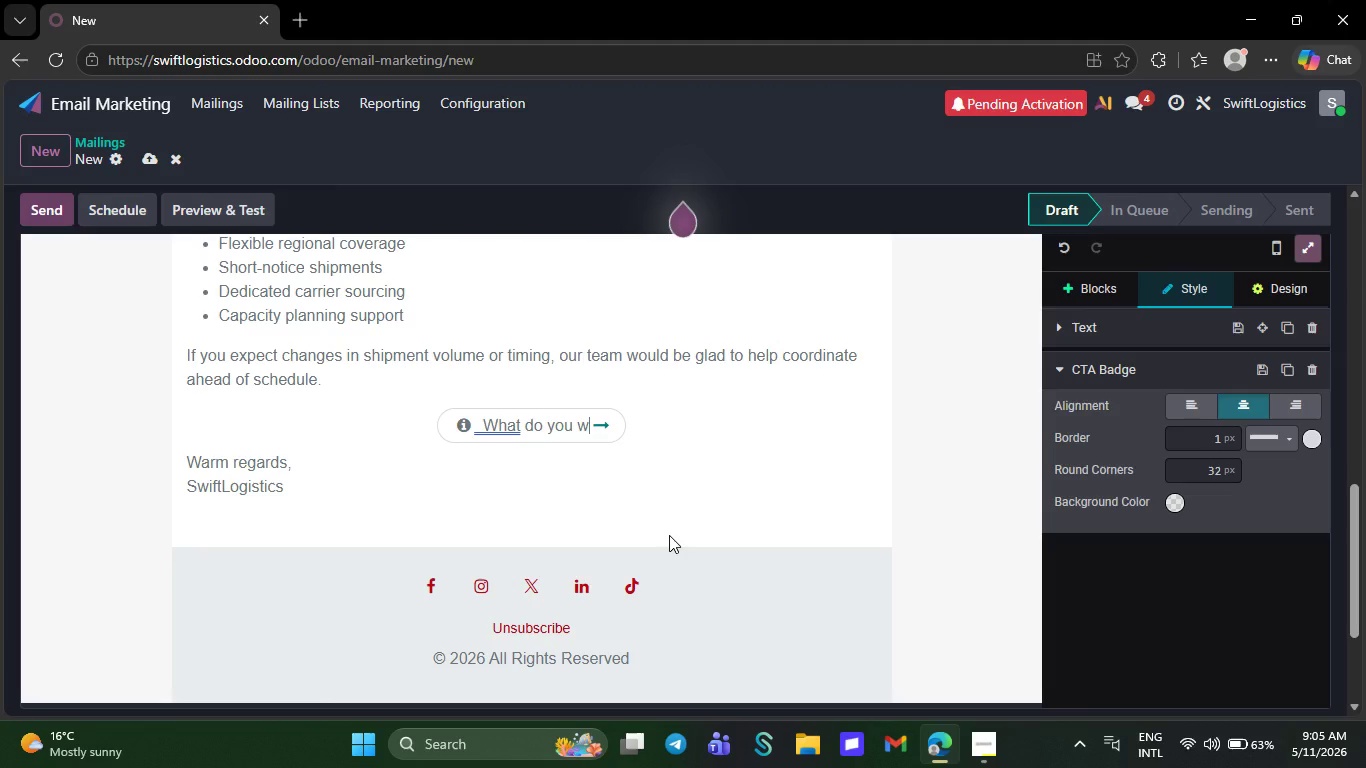 
key(Backspace)
 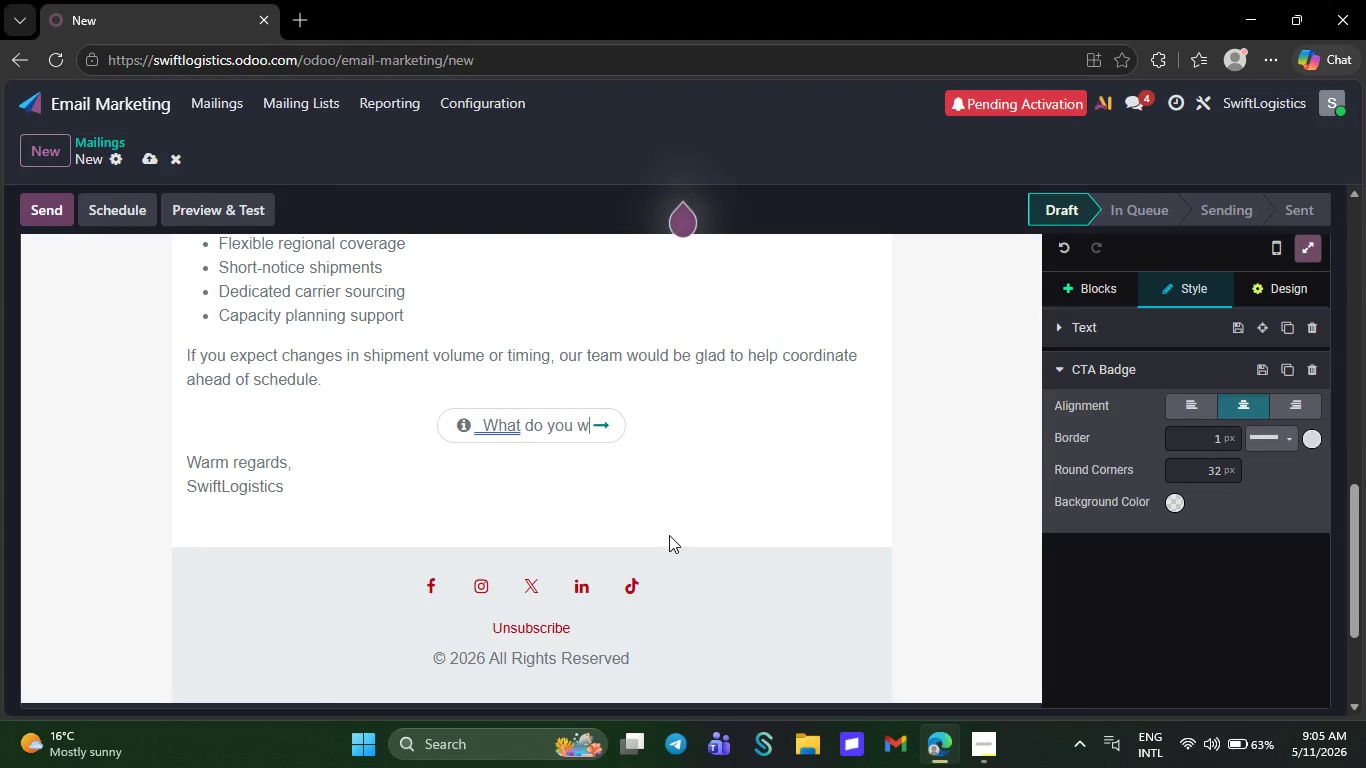 
key(Backspace)
 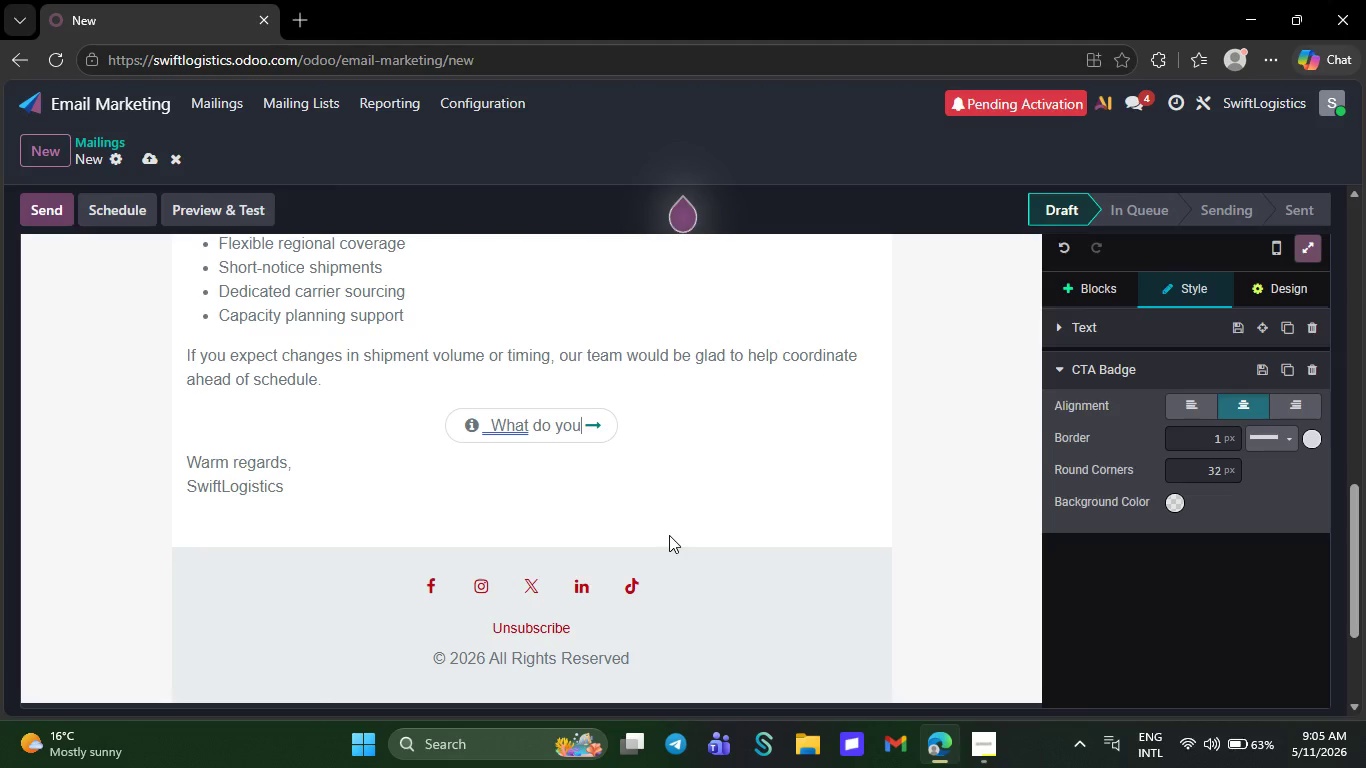 
key(Backspace)
 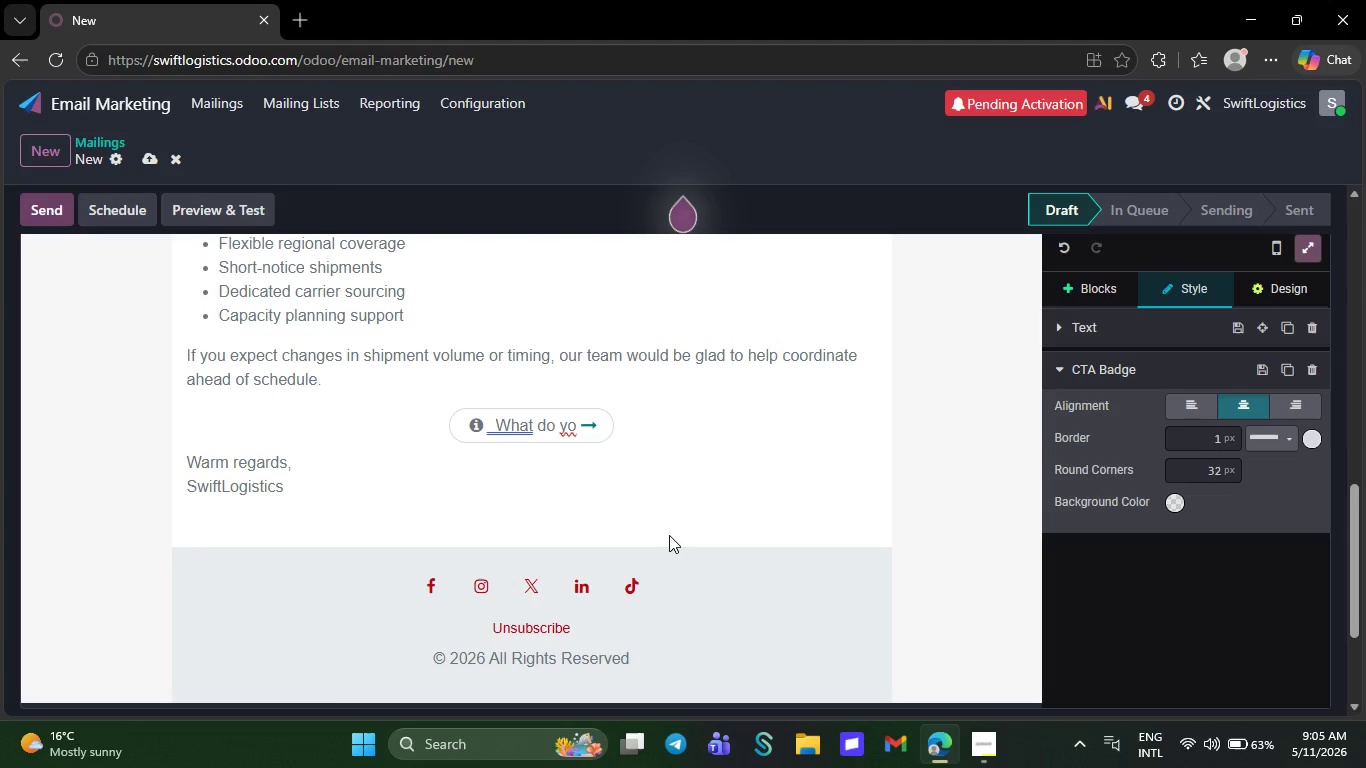 
key(Backspace)
 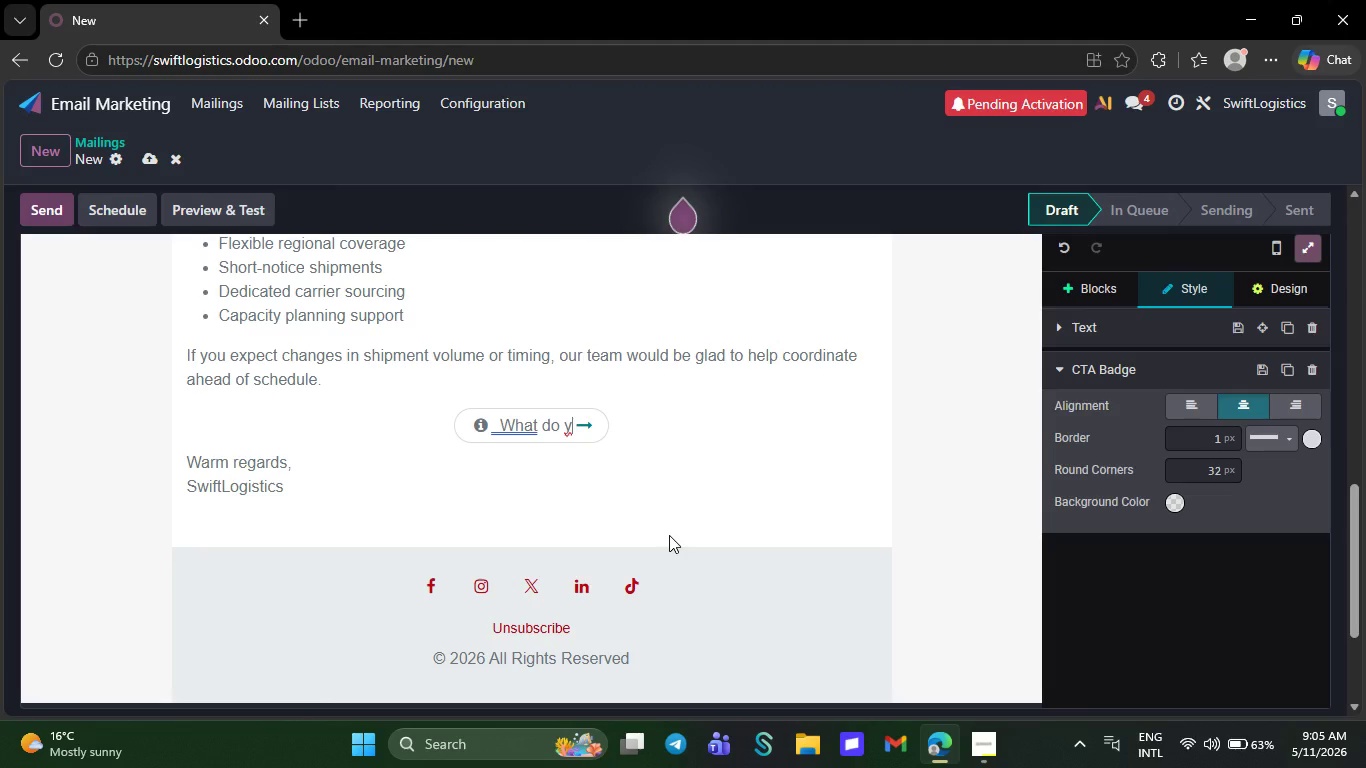 
key(Backspace)
 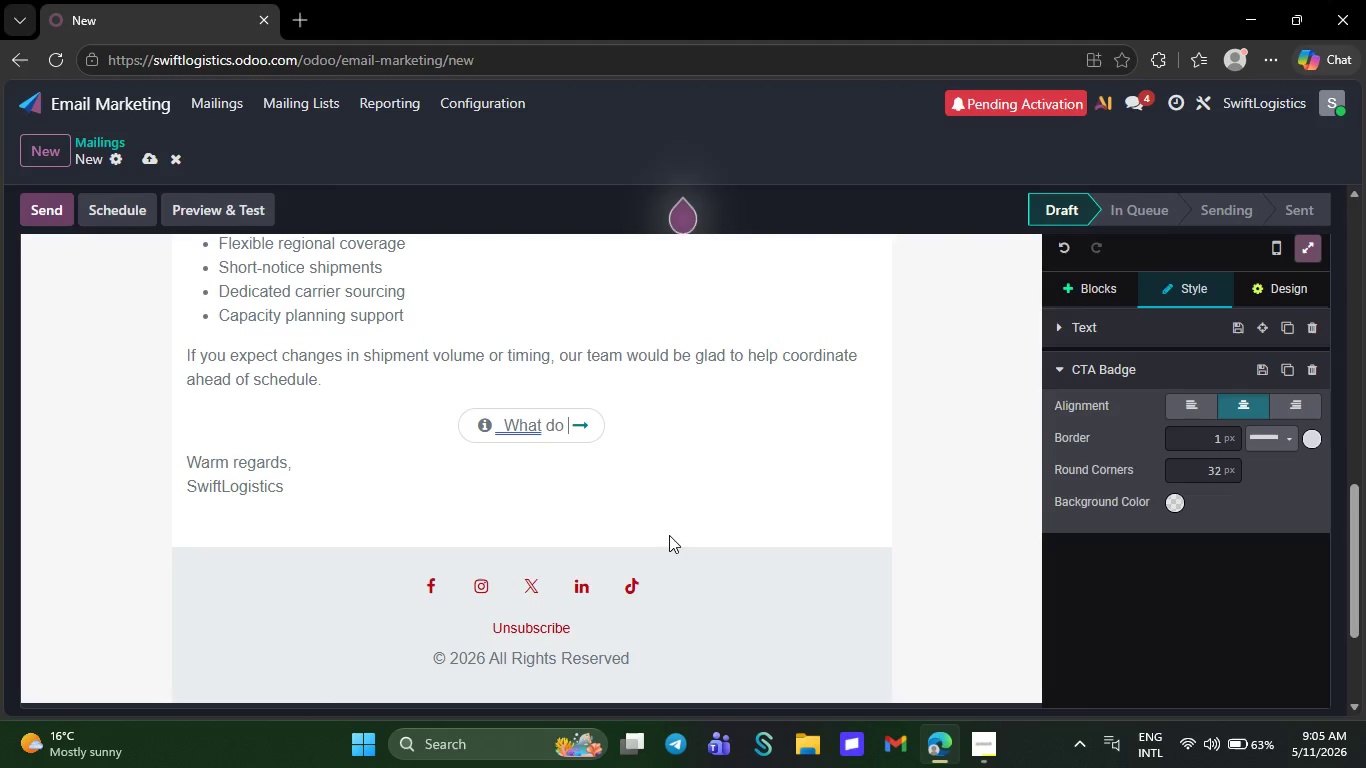 
key(Backspace)
 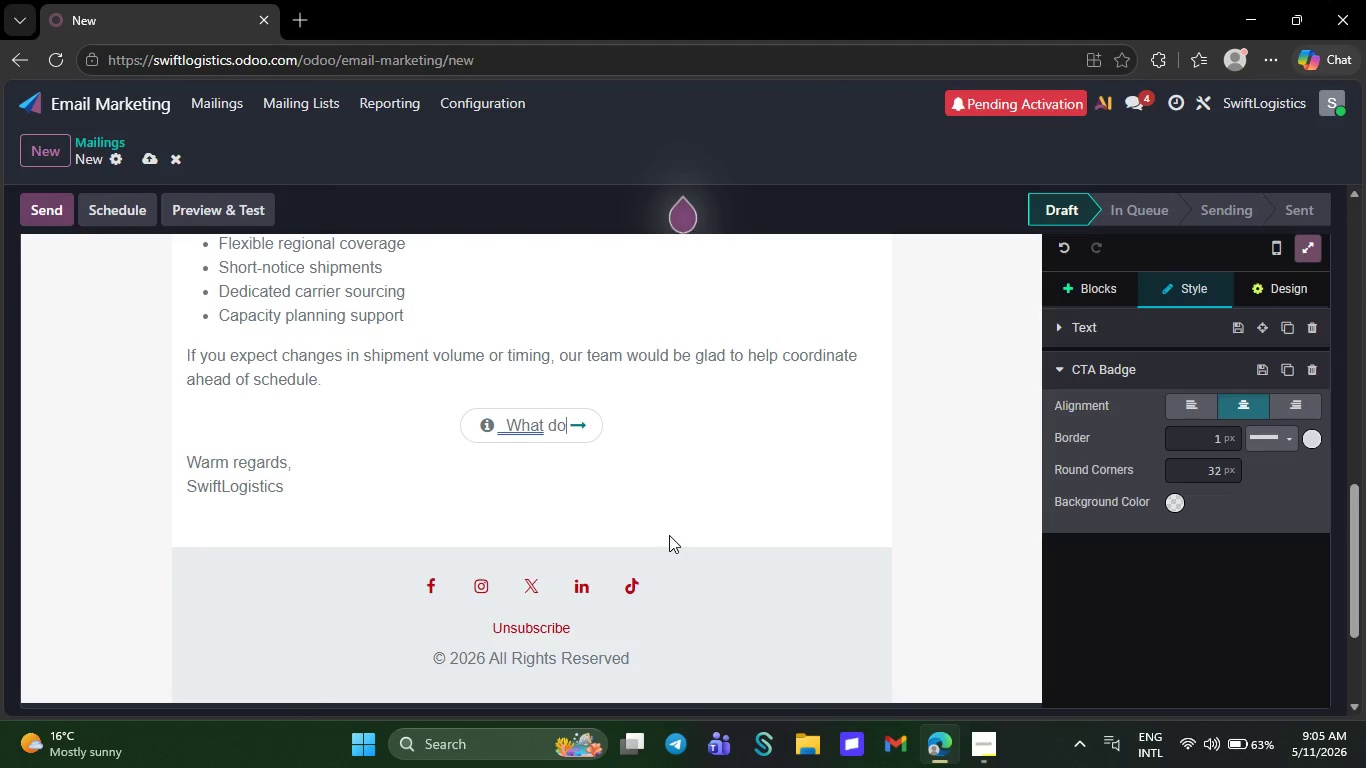 
key(Backspace)
 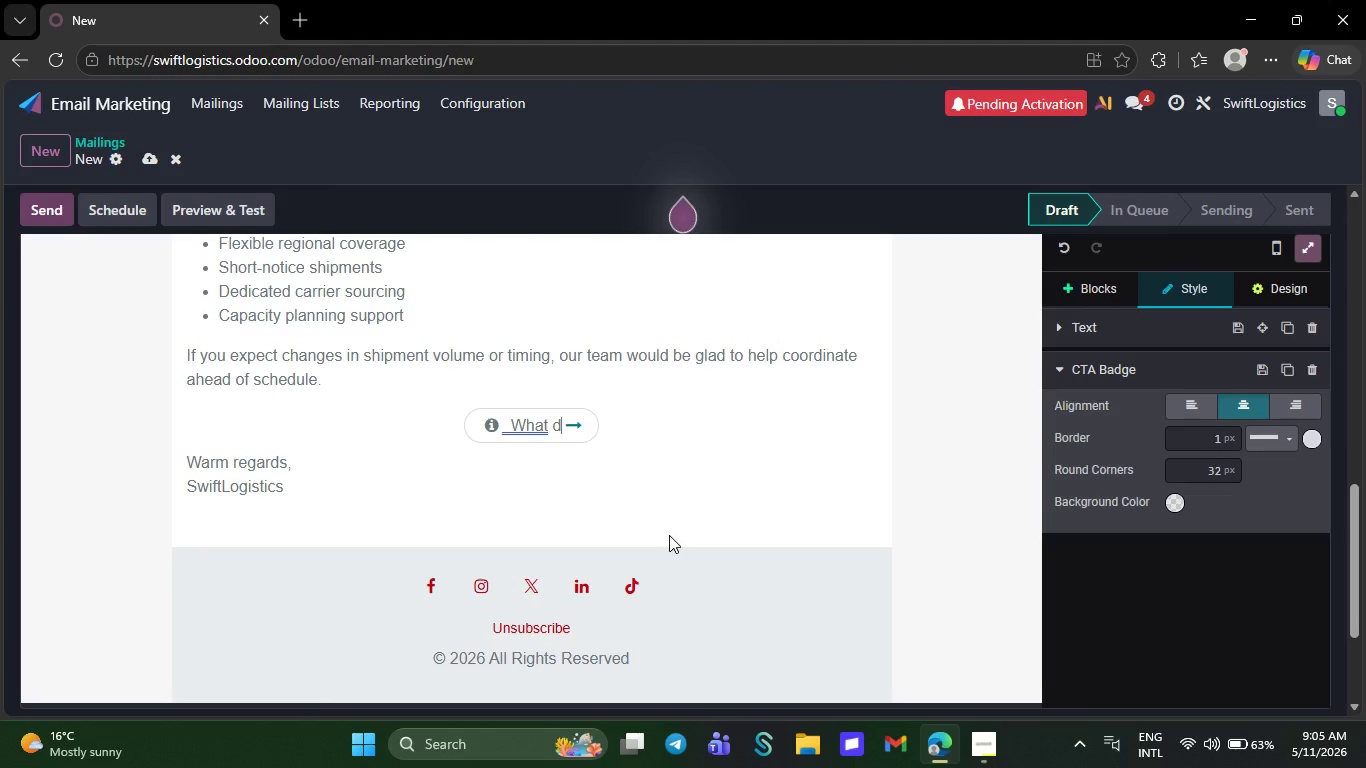 
key(Backspace)
 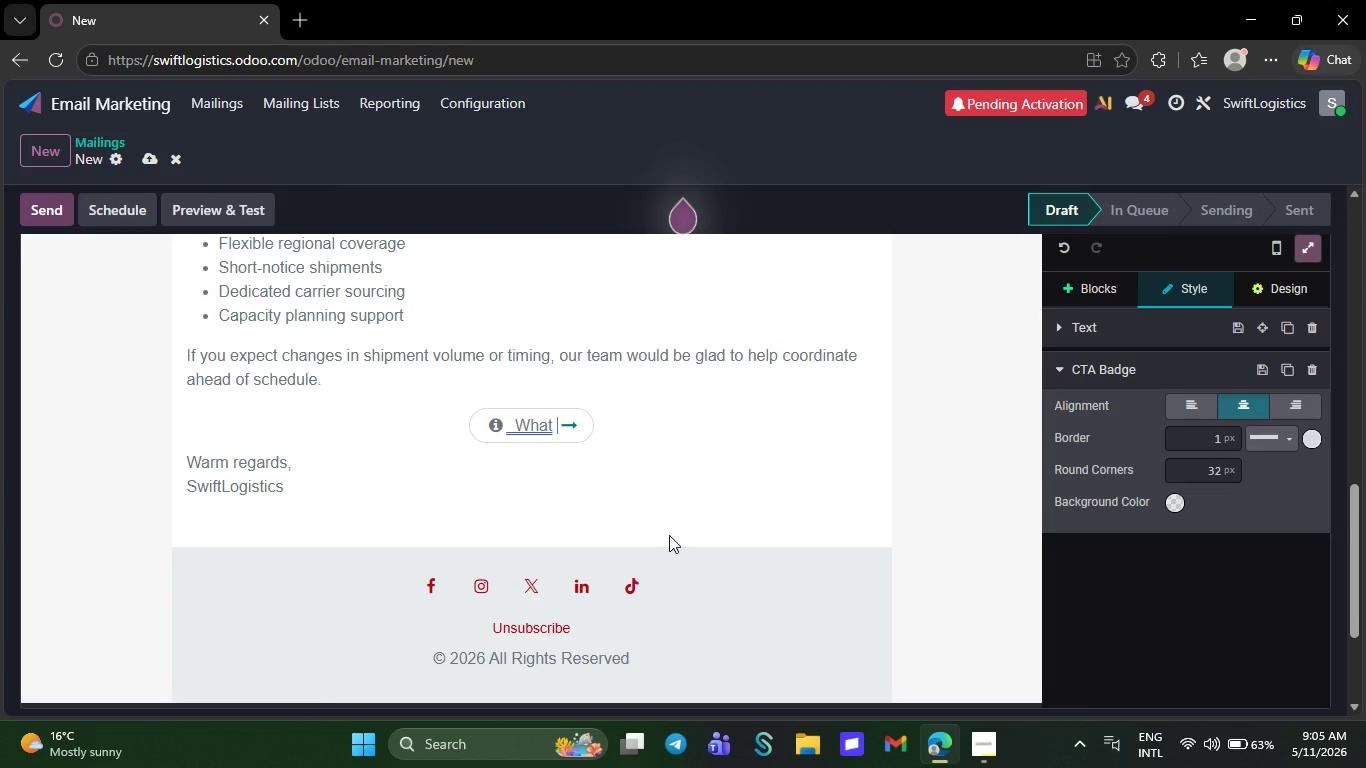 
key(Backspace)
 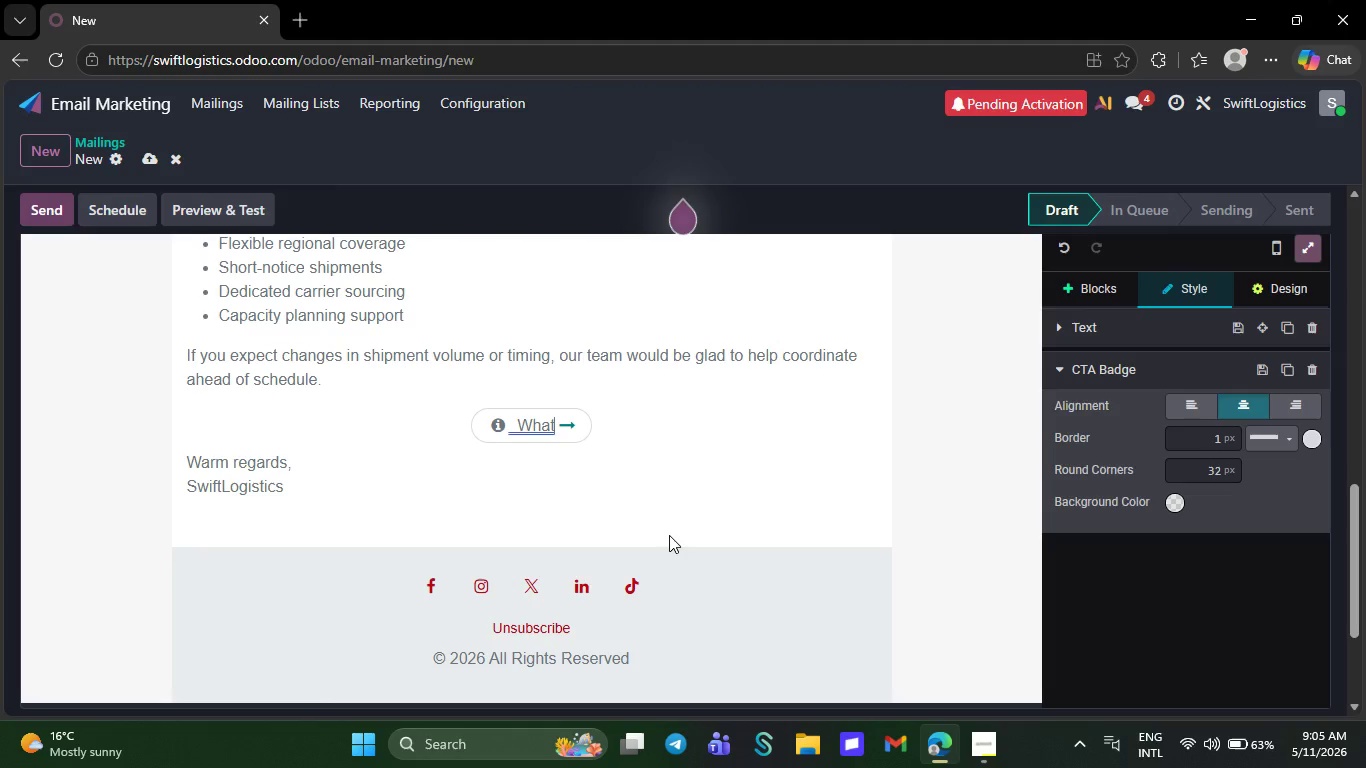 
key(Backspace)
 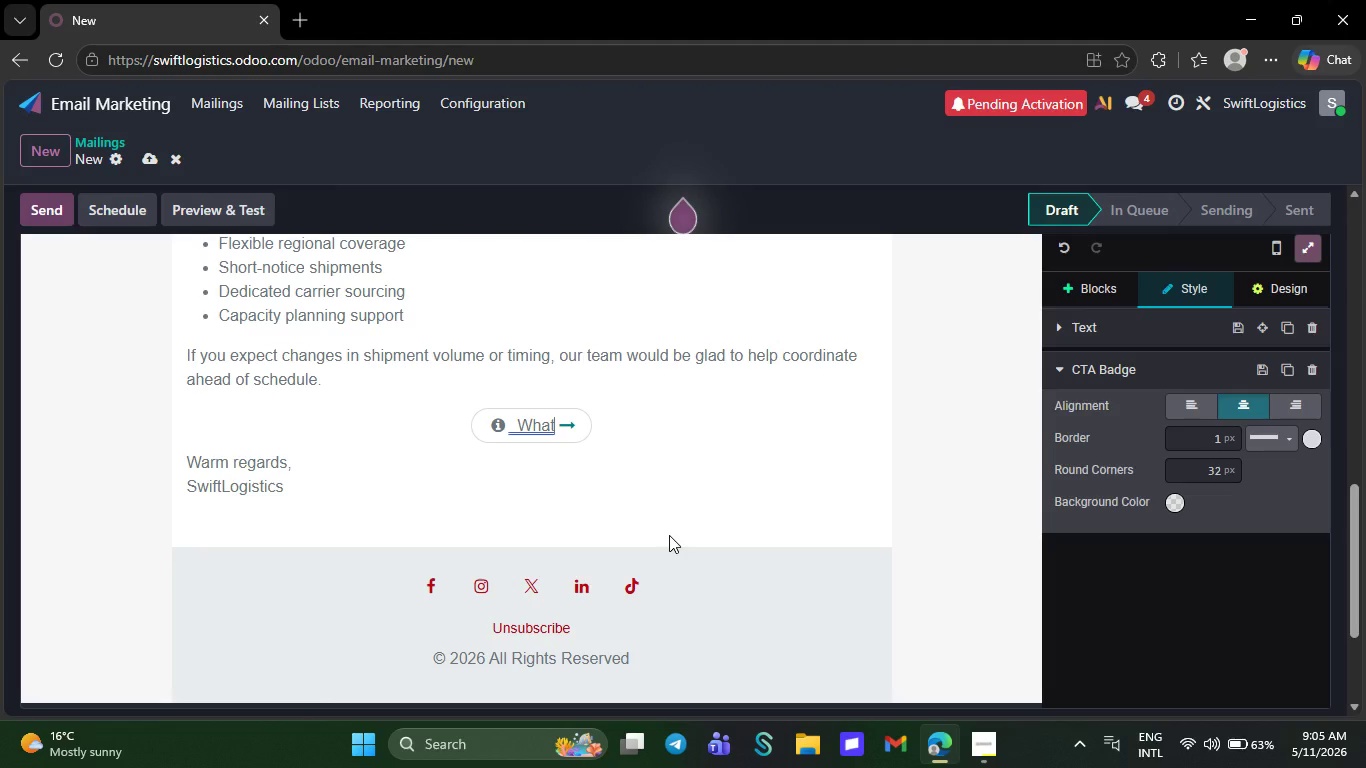 
key(Backspace)
 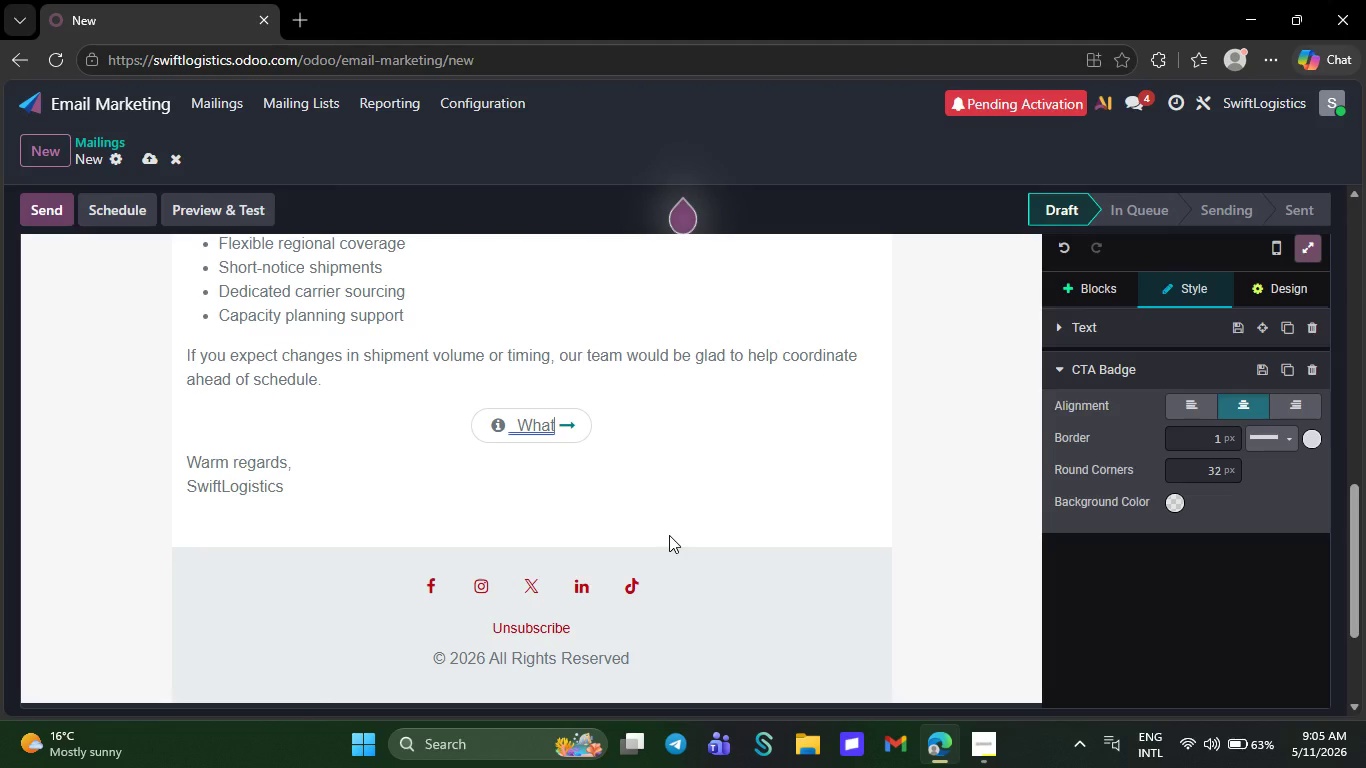 
key(Backspace)
 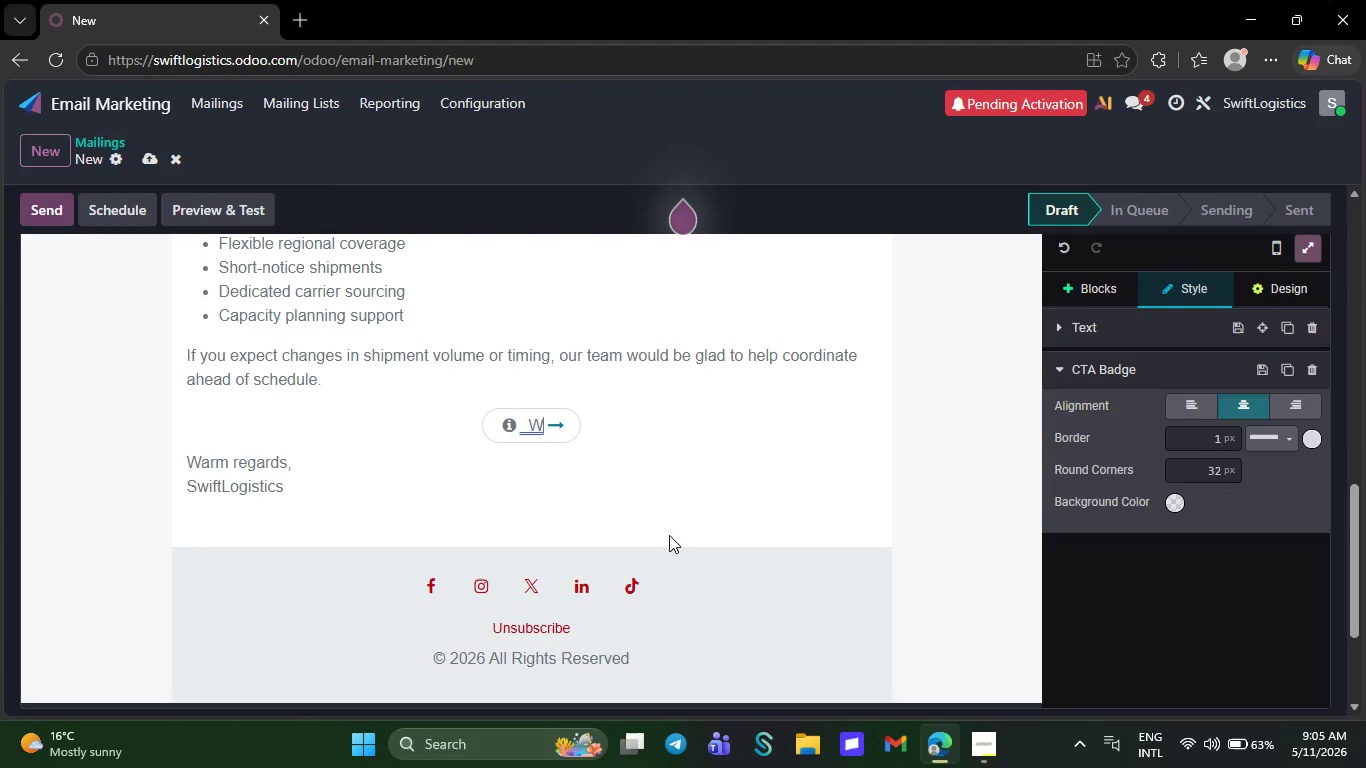 
key(Backspace)
 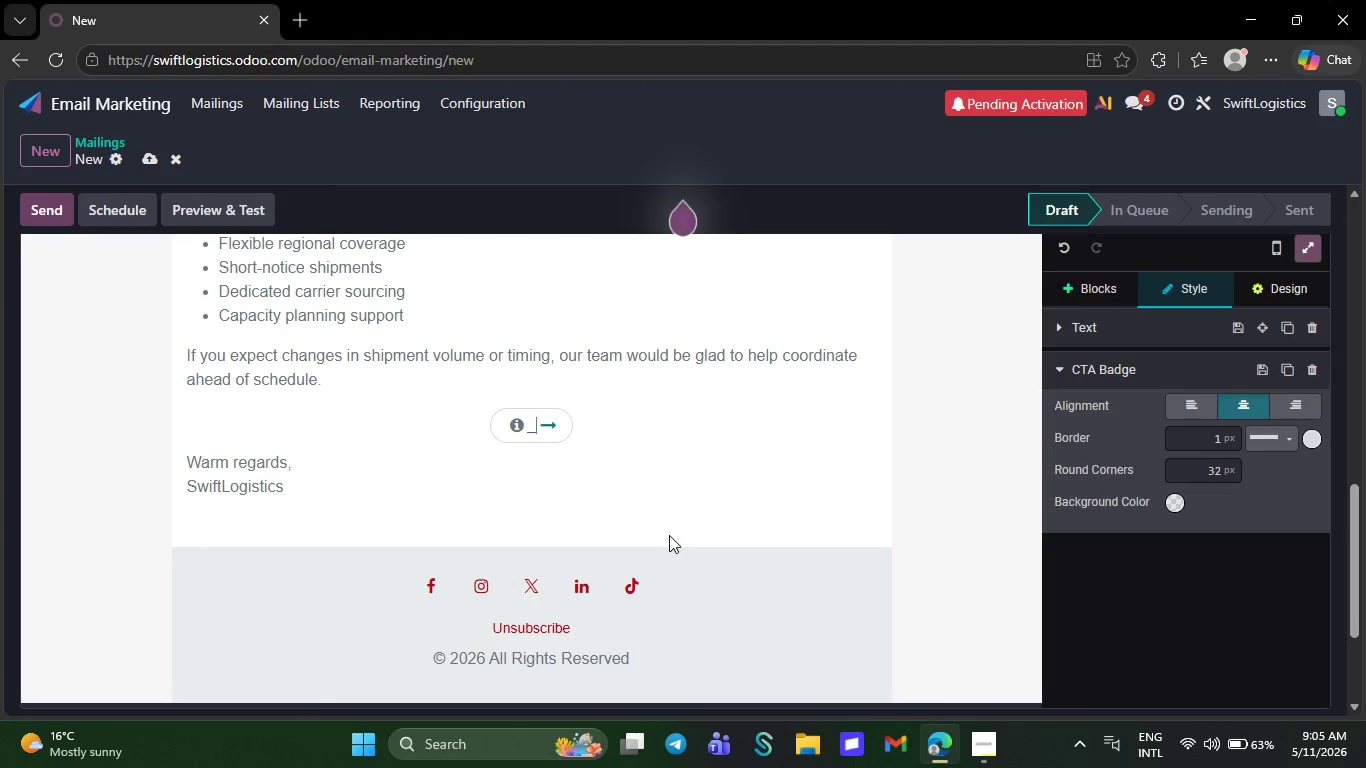 
key(Backspace)
 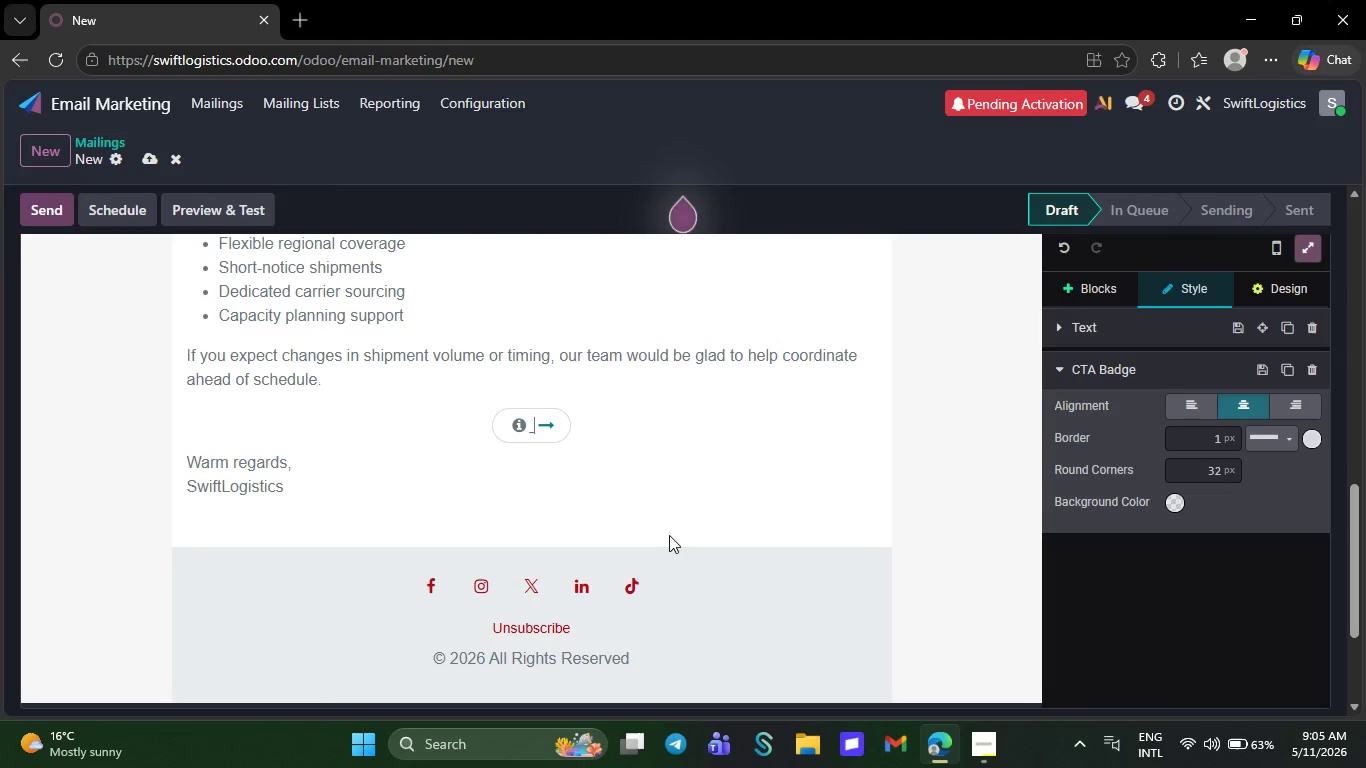 
key(Backspace)
 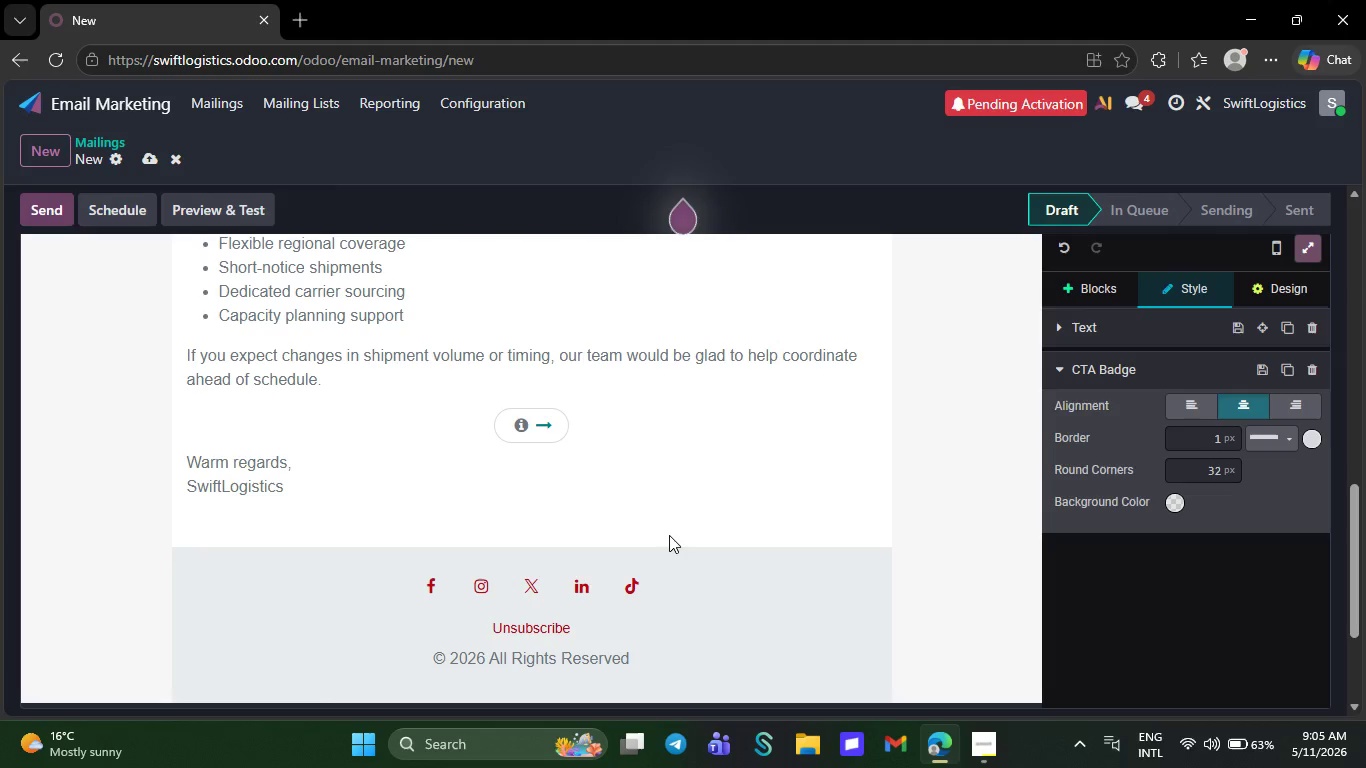 
key(Space)
 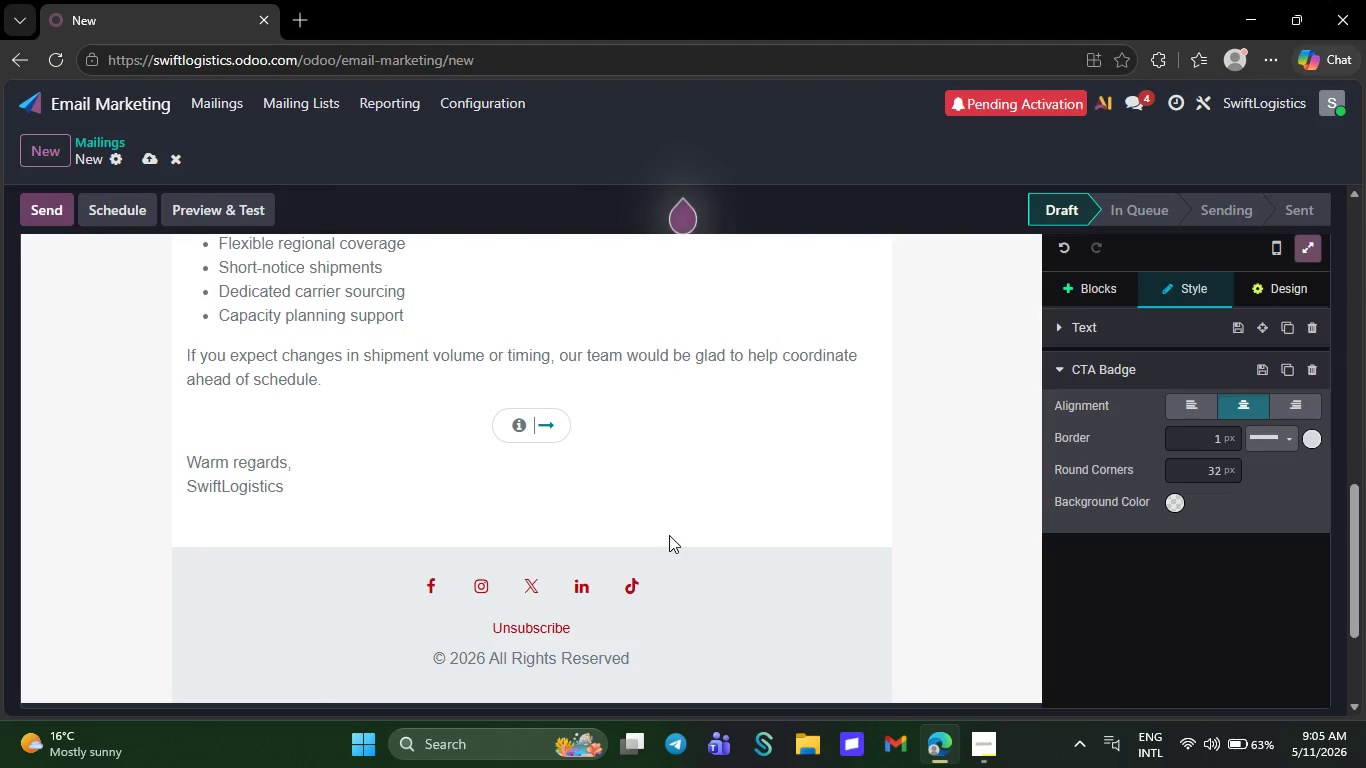 
wait(6.11)
 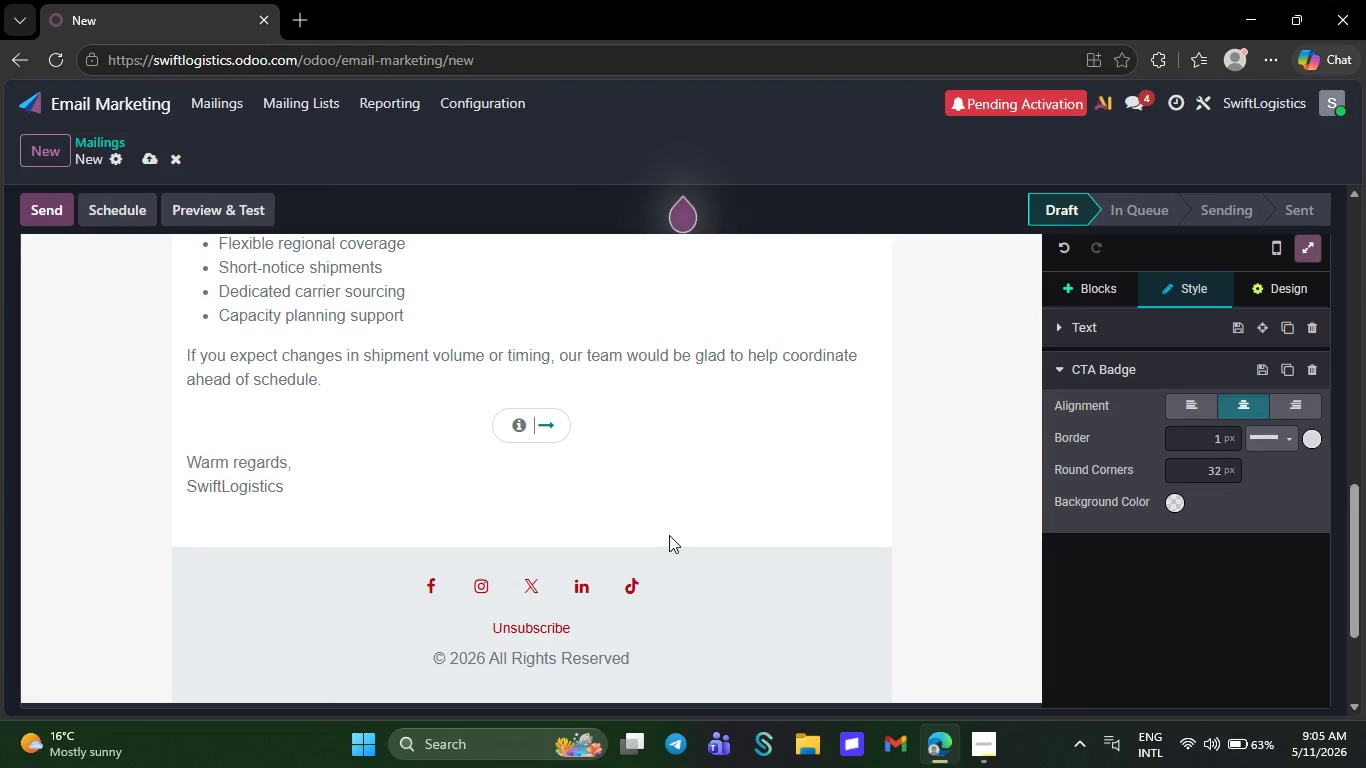 
type(Sch)
 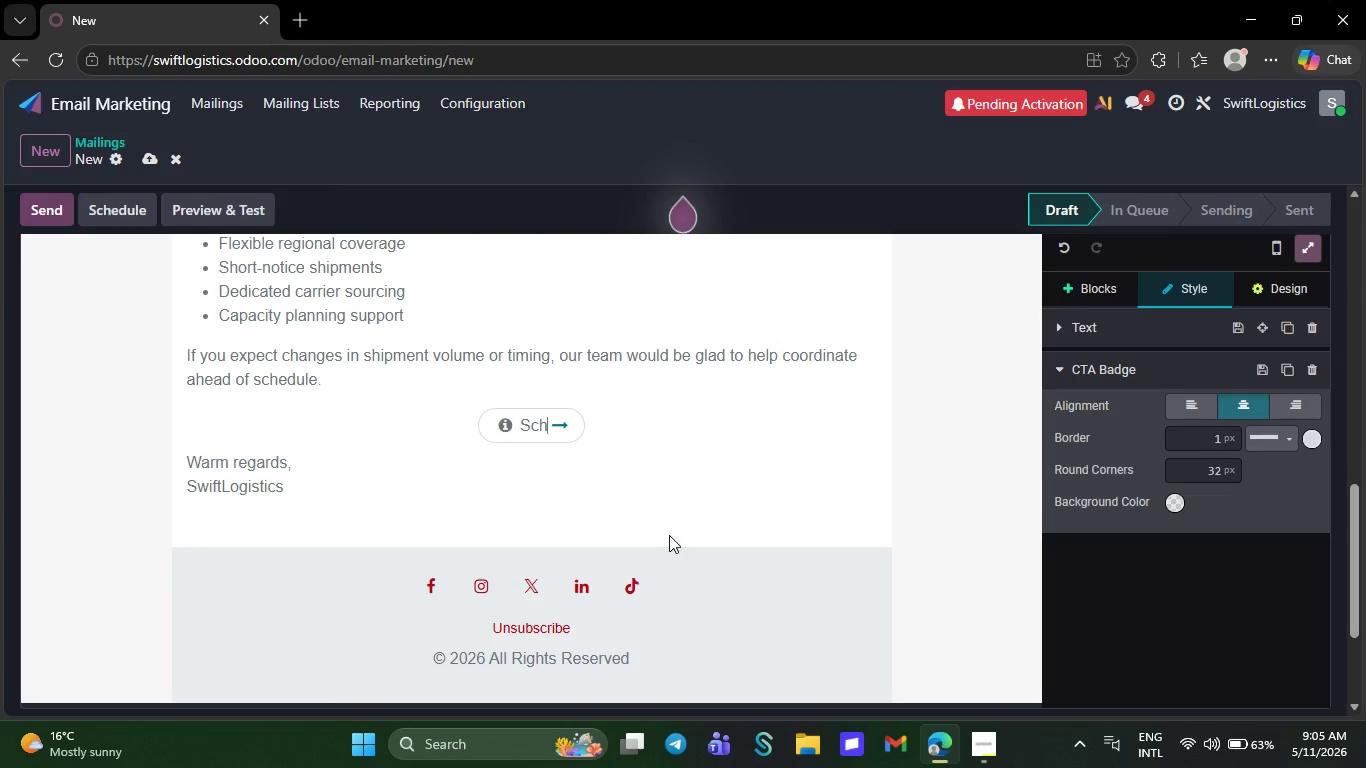 
type(edule a Shipping Review)
 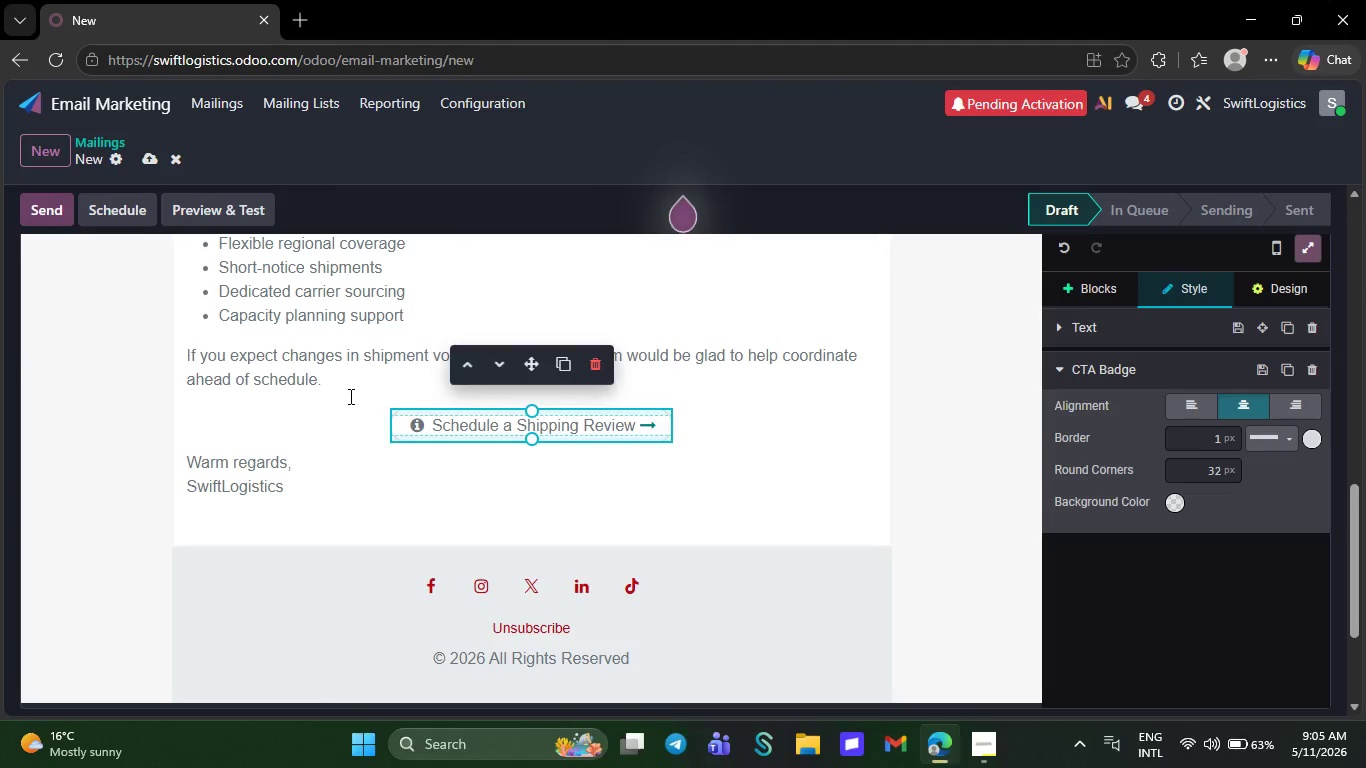 
left_click([402, 429])
 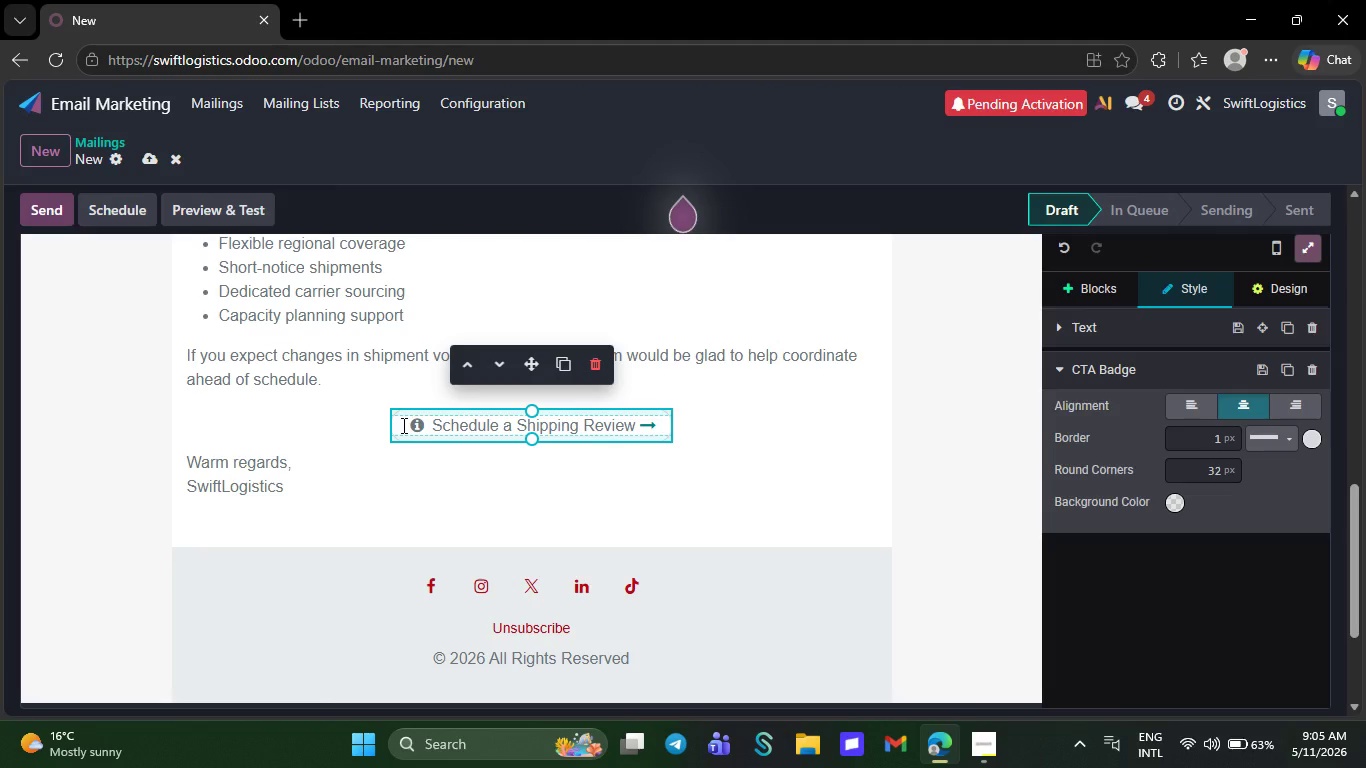 
left_click_drag(start_coordinate=[402, 425], to_coordinate=[711, 438])
 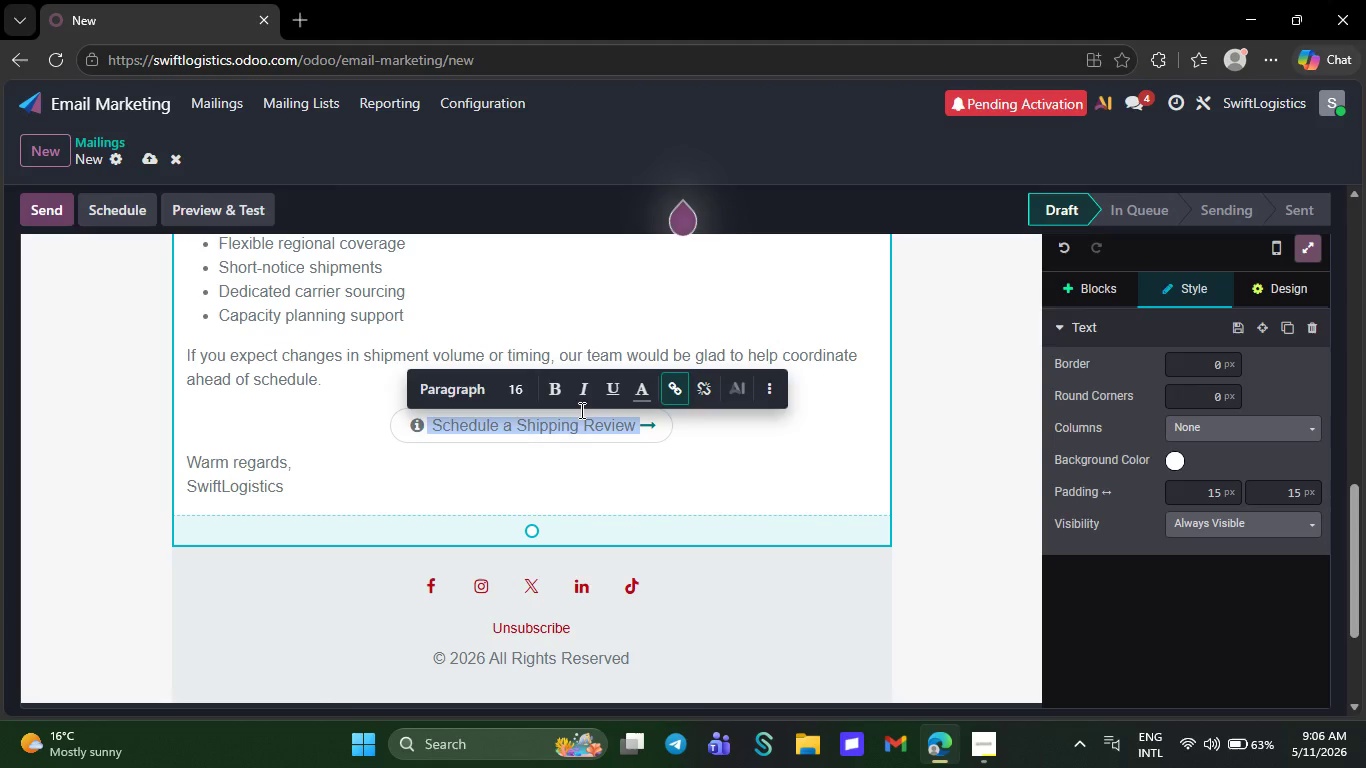 
double_click([560, 384])
 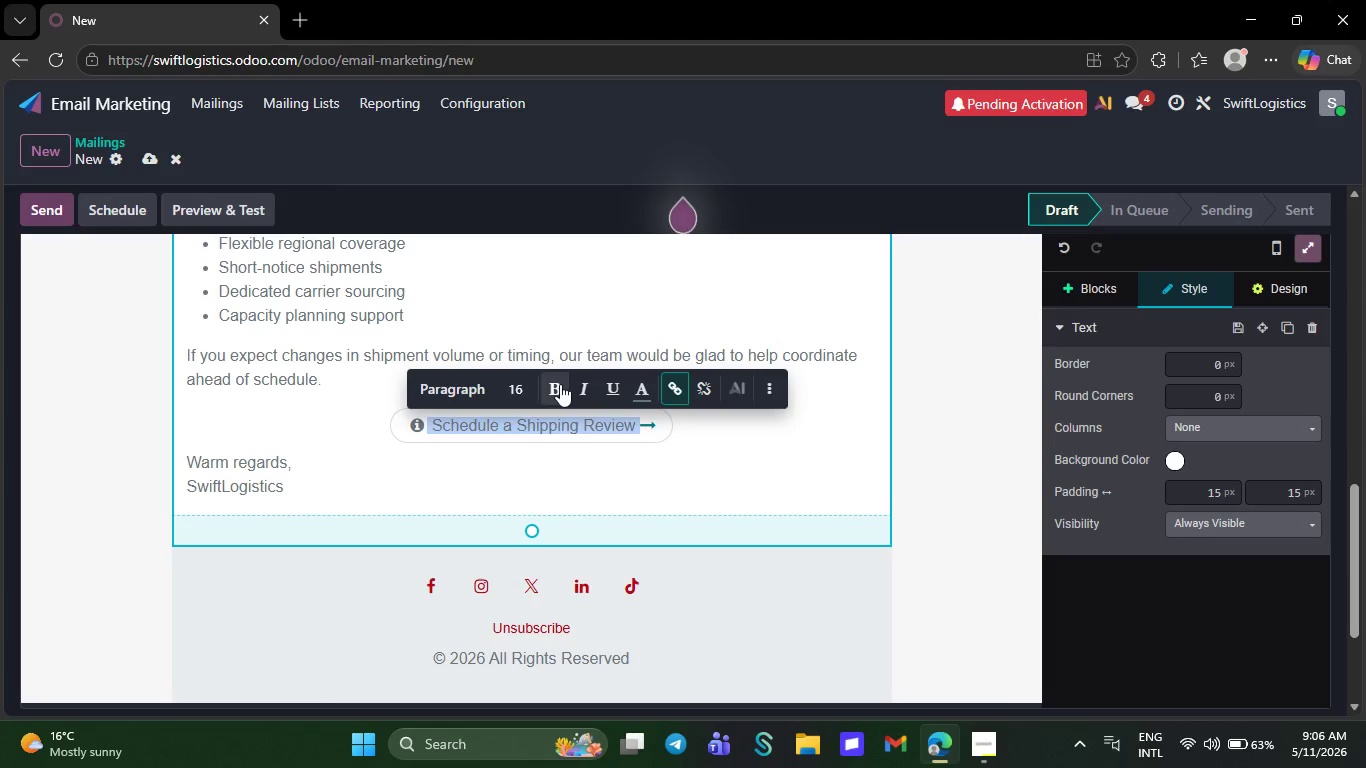 
left_click([560, 384])
 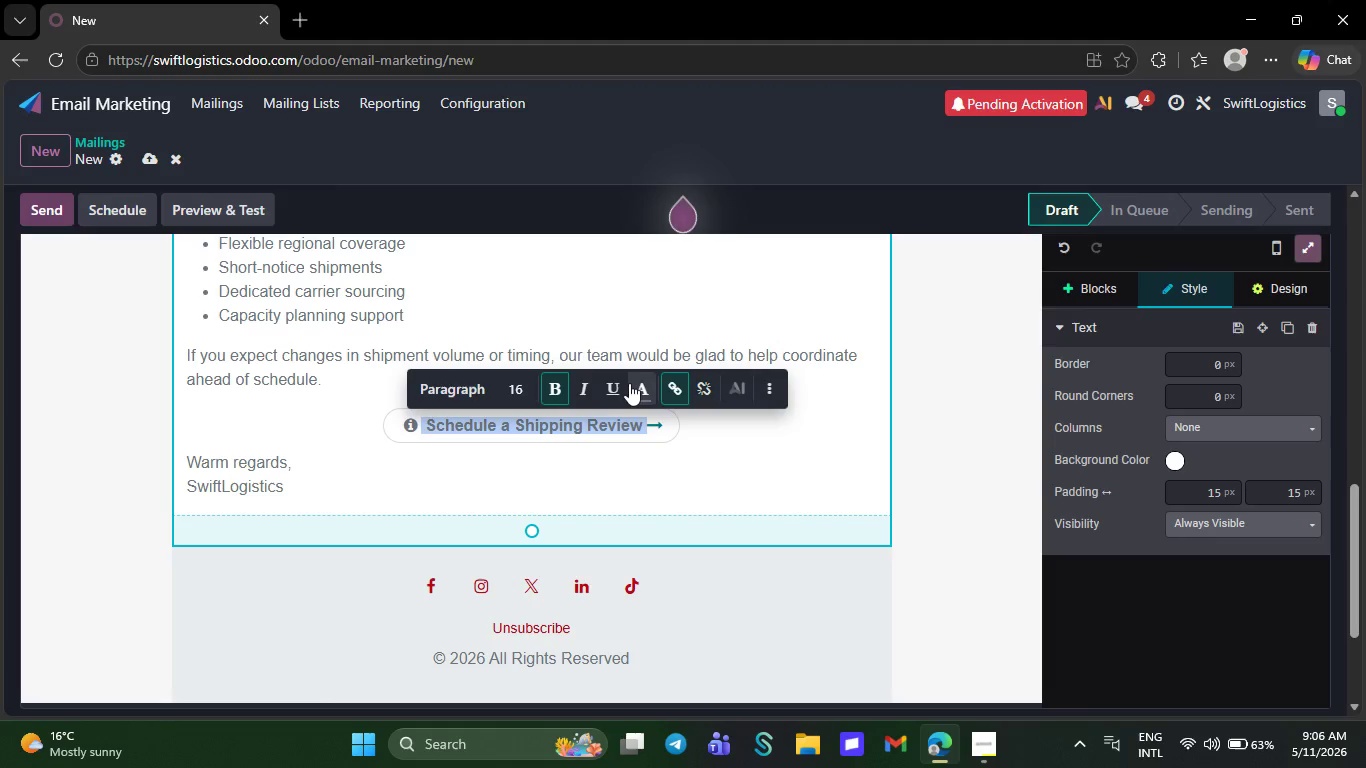 
left_click([641, 388])
 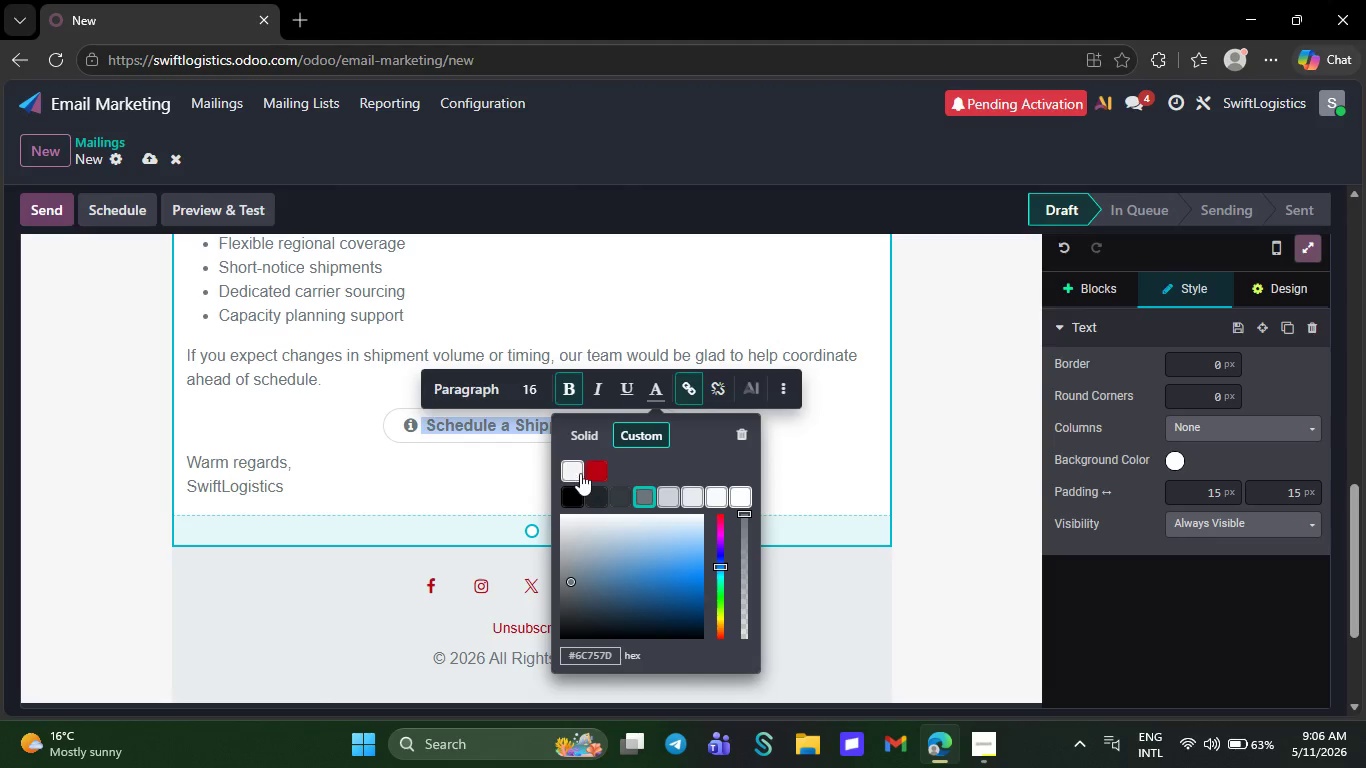 
left_click([580, 473])
 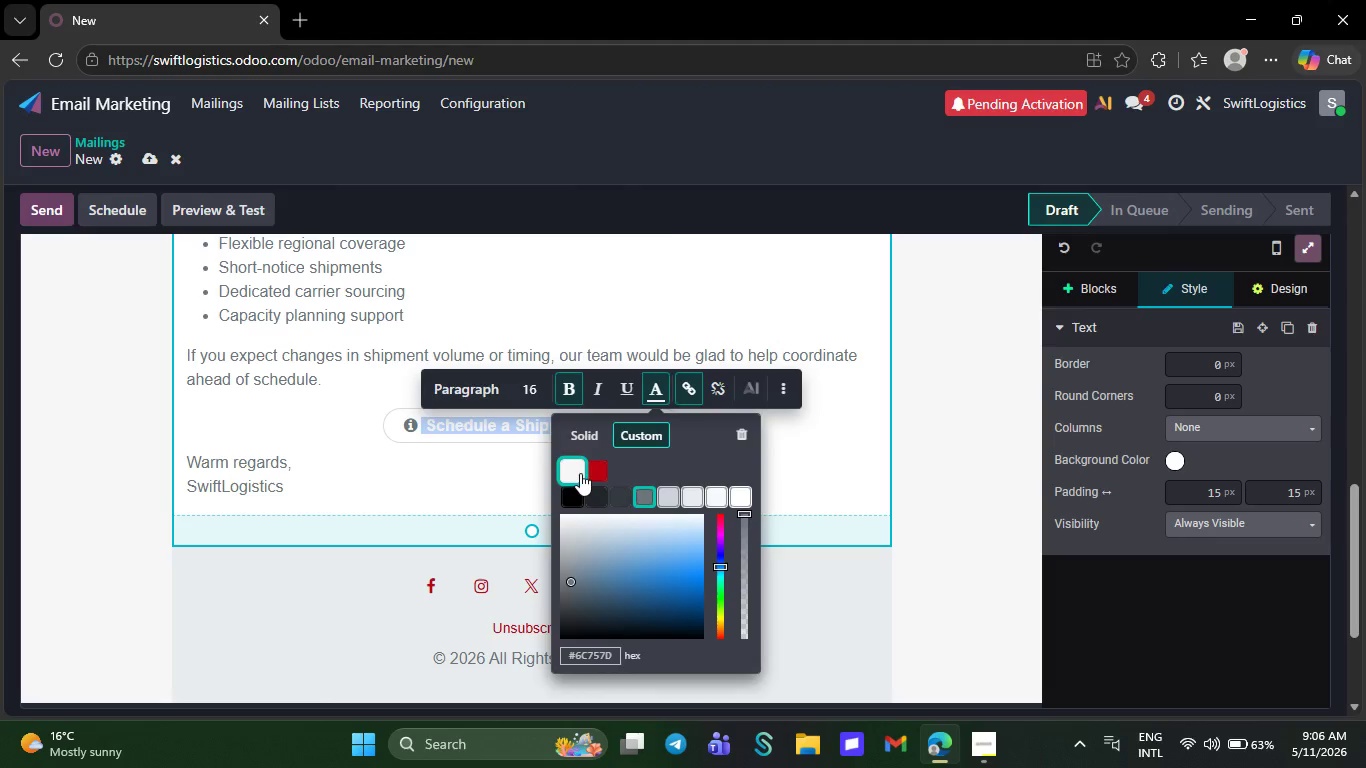 
left_click([602, 389])
 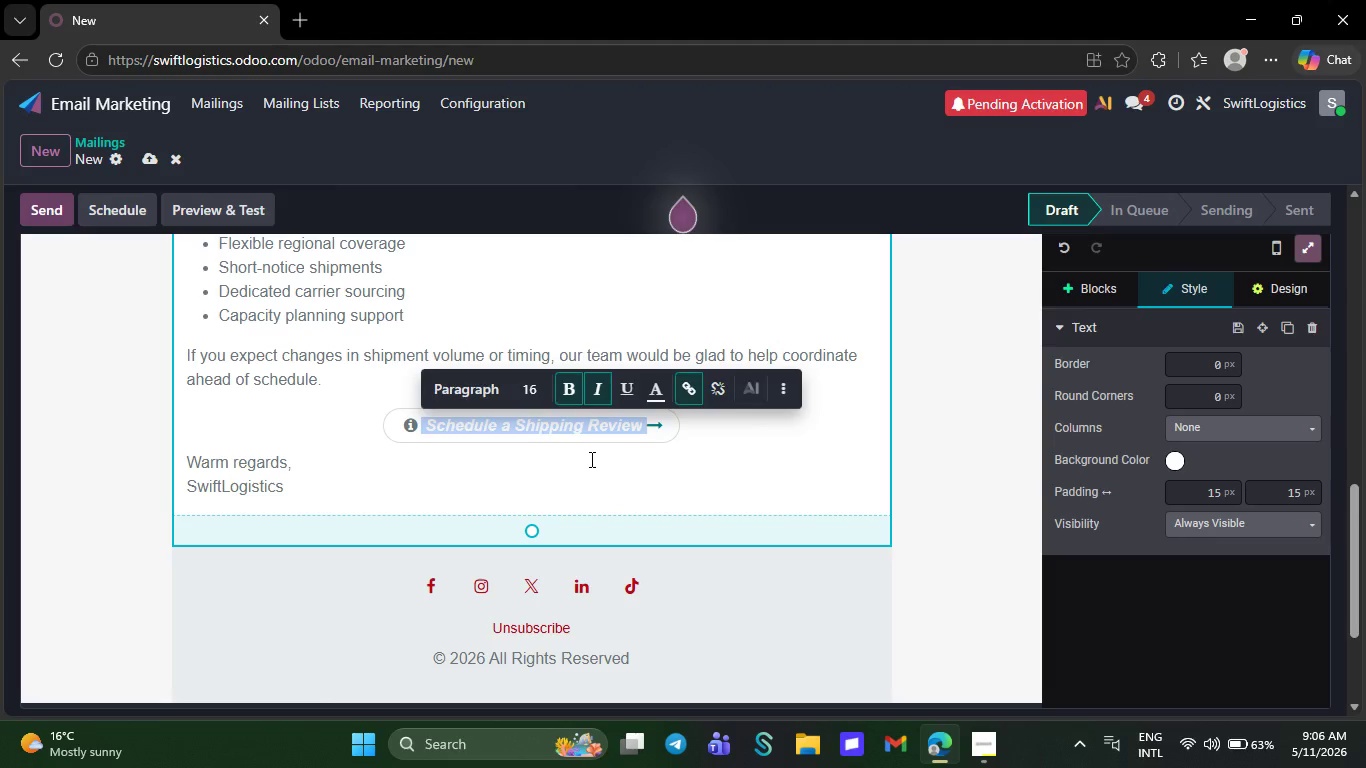 
left_click([583, 501])
 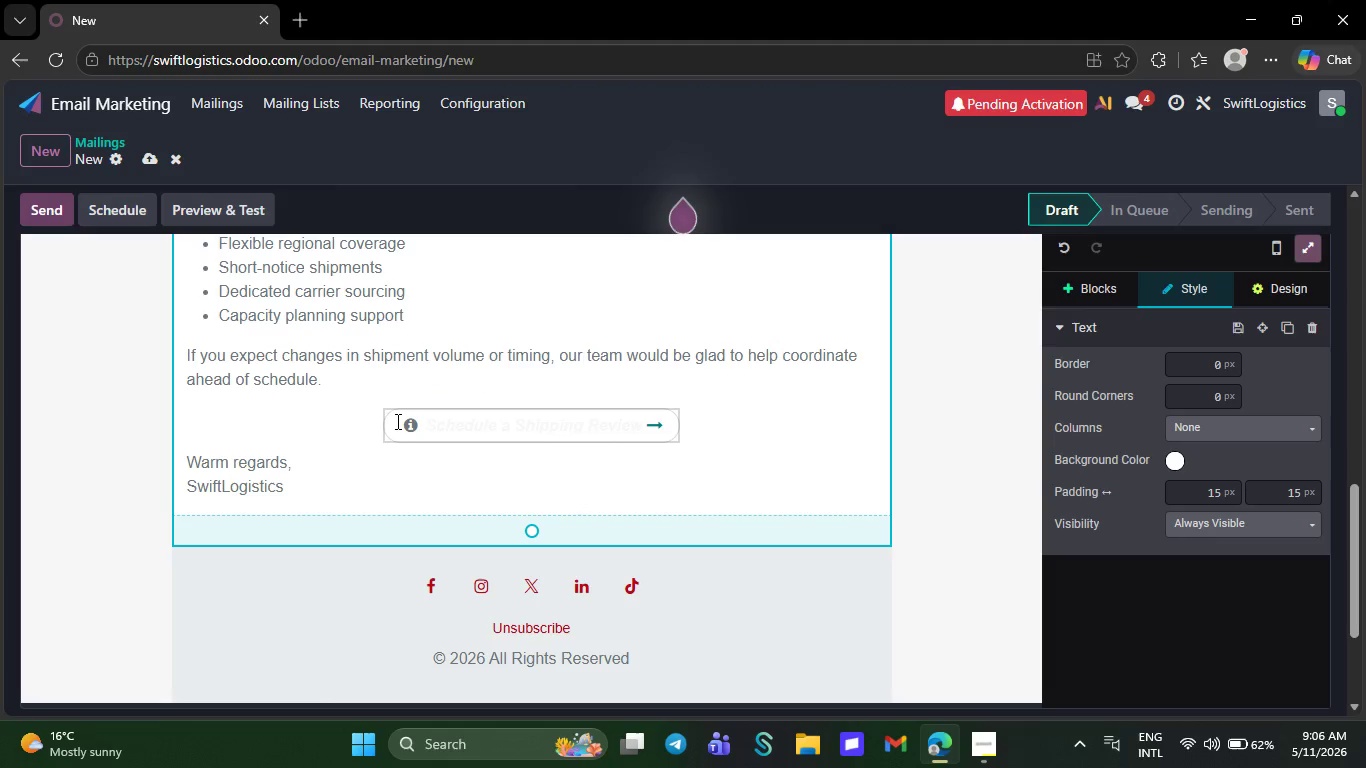 
left_click([396, 421])
 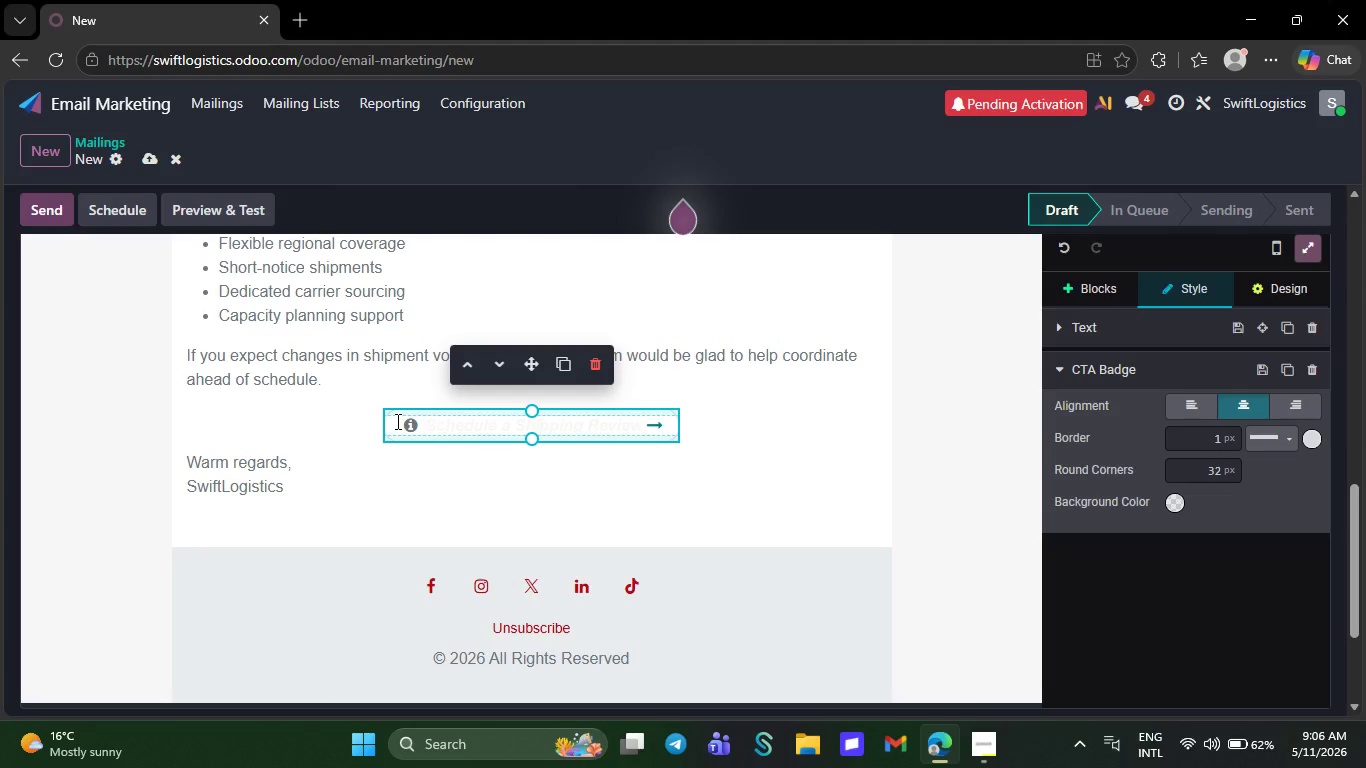 
left_click_drag(start_coordinate=[396, 421], to_coordinate=[668, 429])
 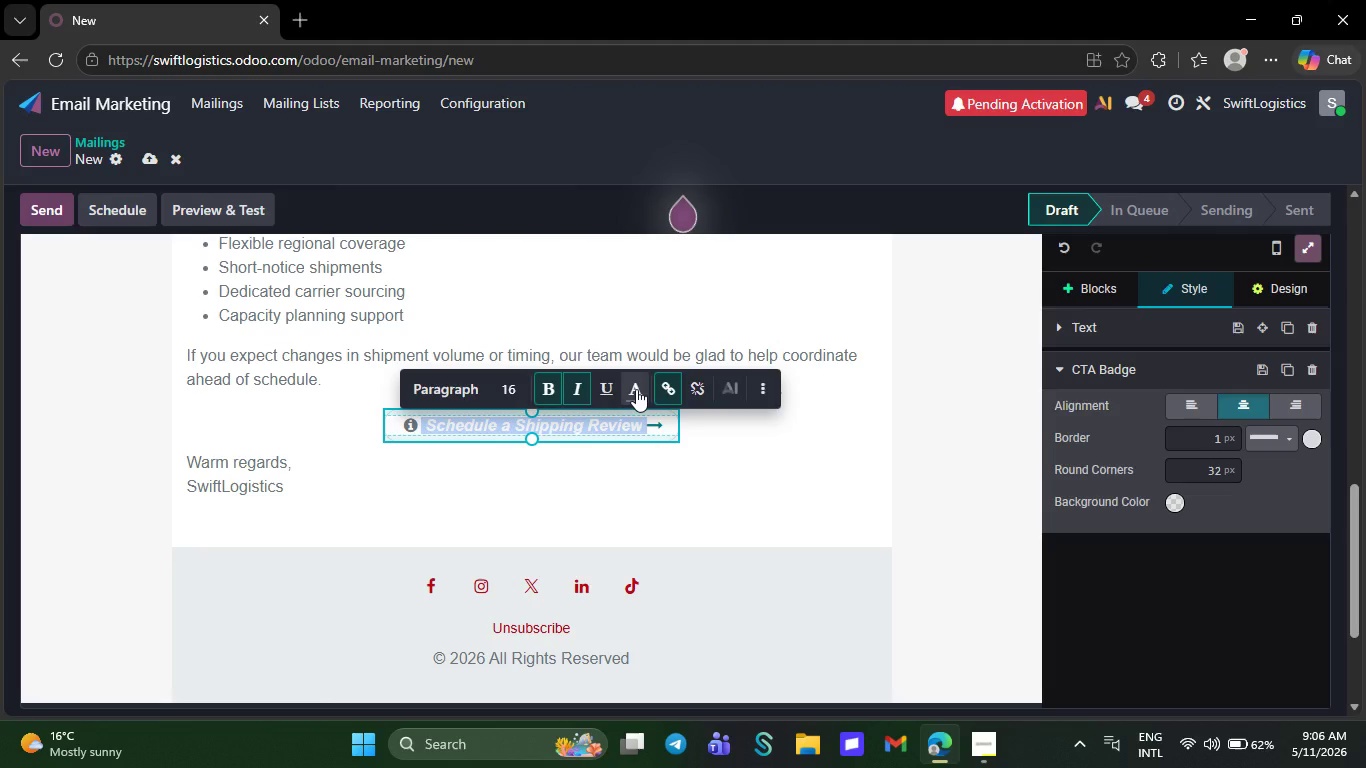 
left_click([635, 389])
 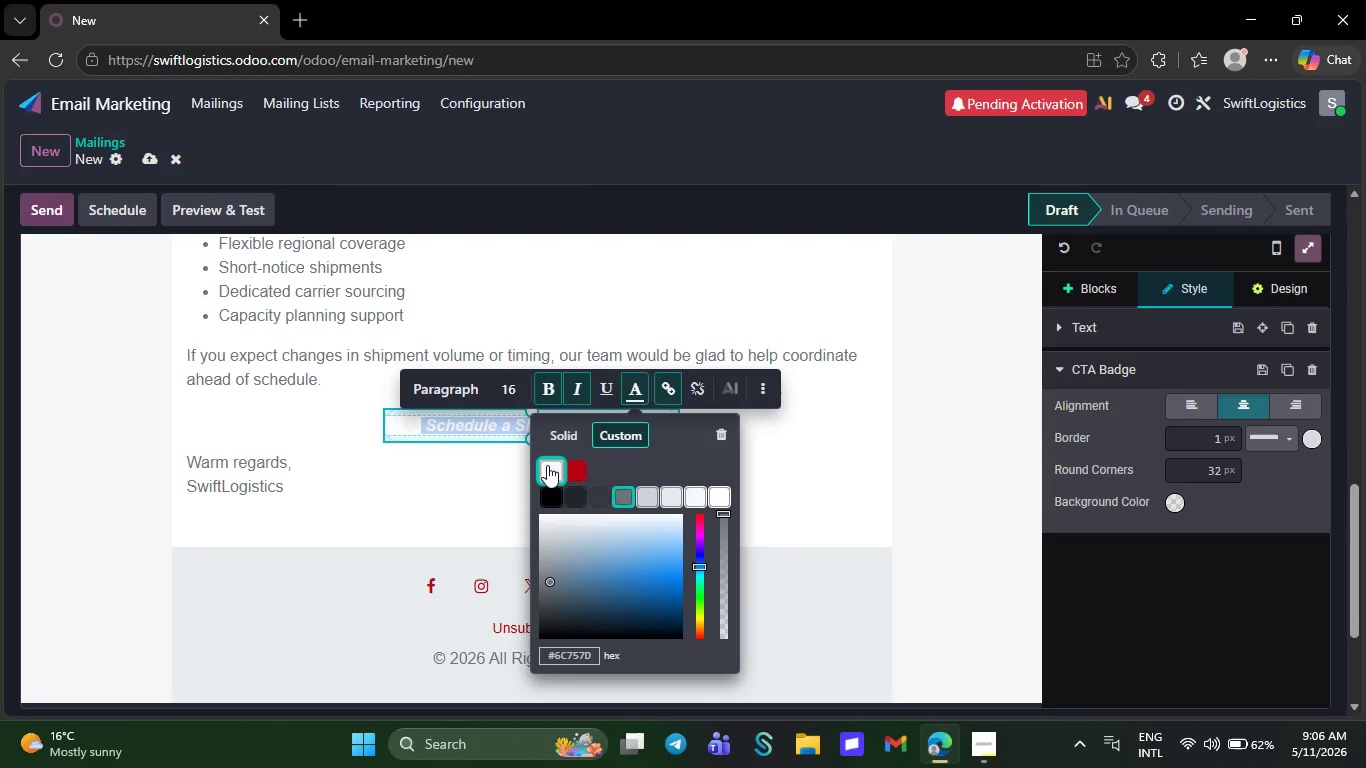 
left_click([547, 465])
 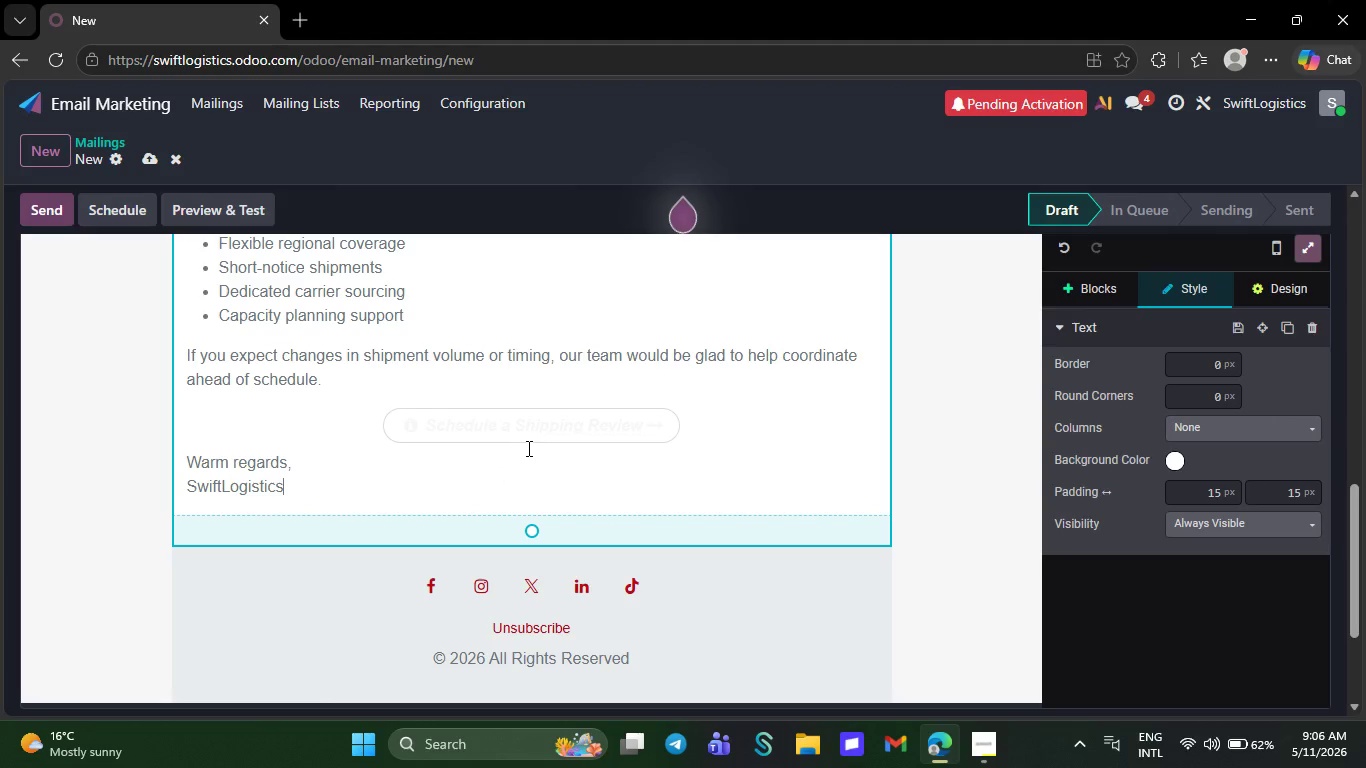 
left_click([535, 441])
 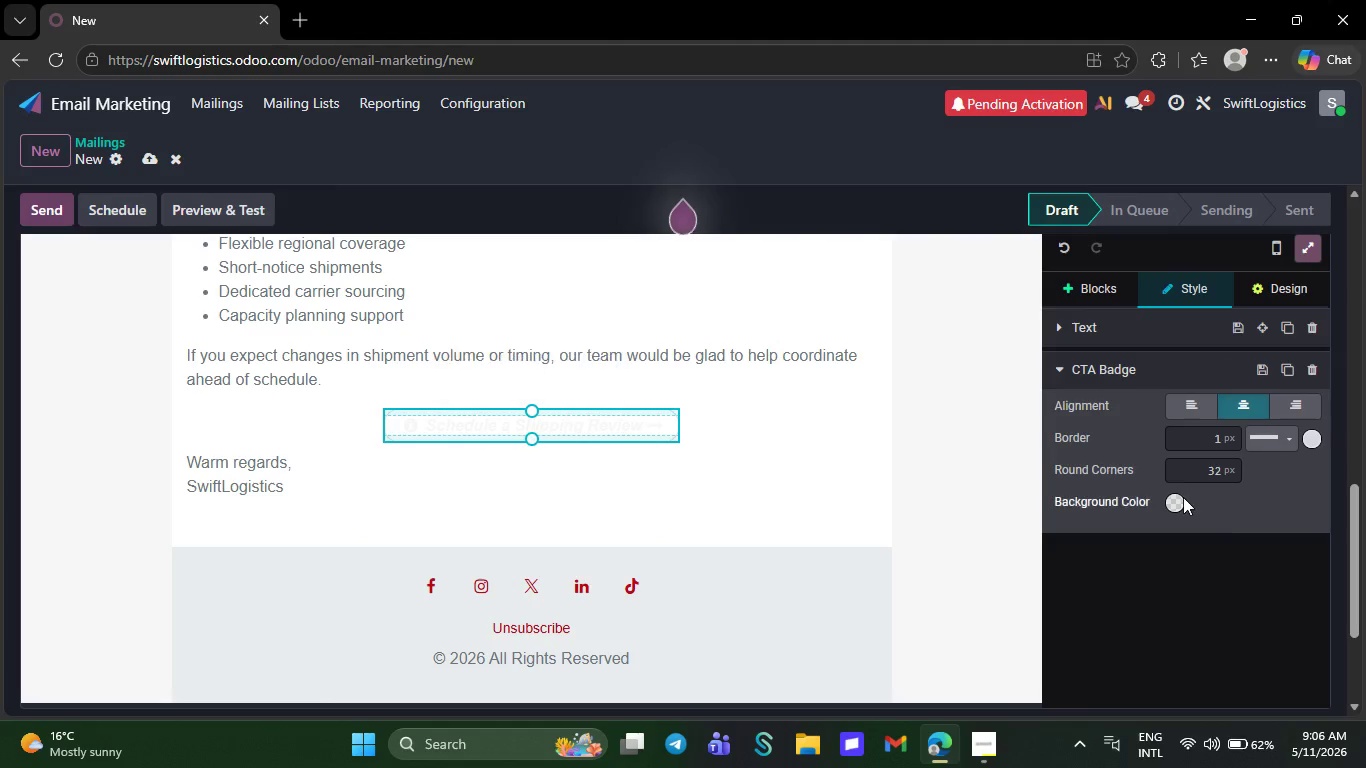 
left_click([1176, 500])
 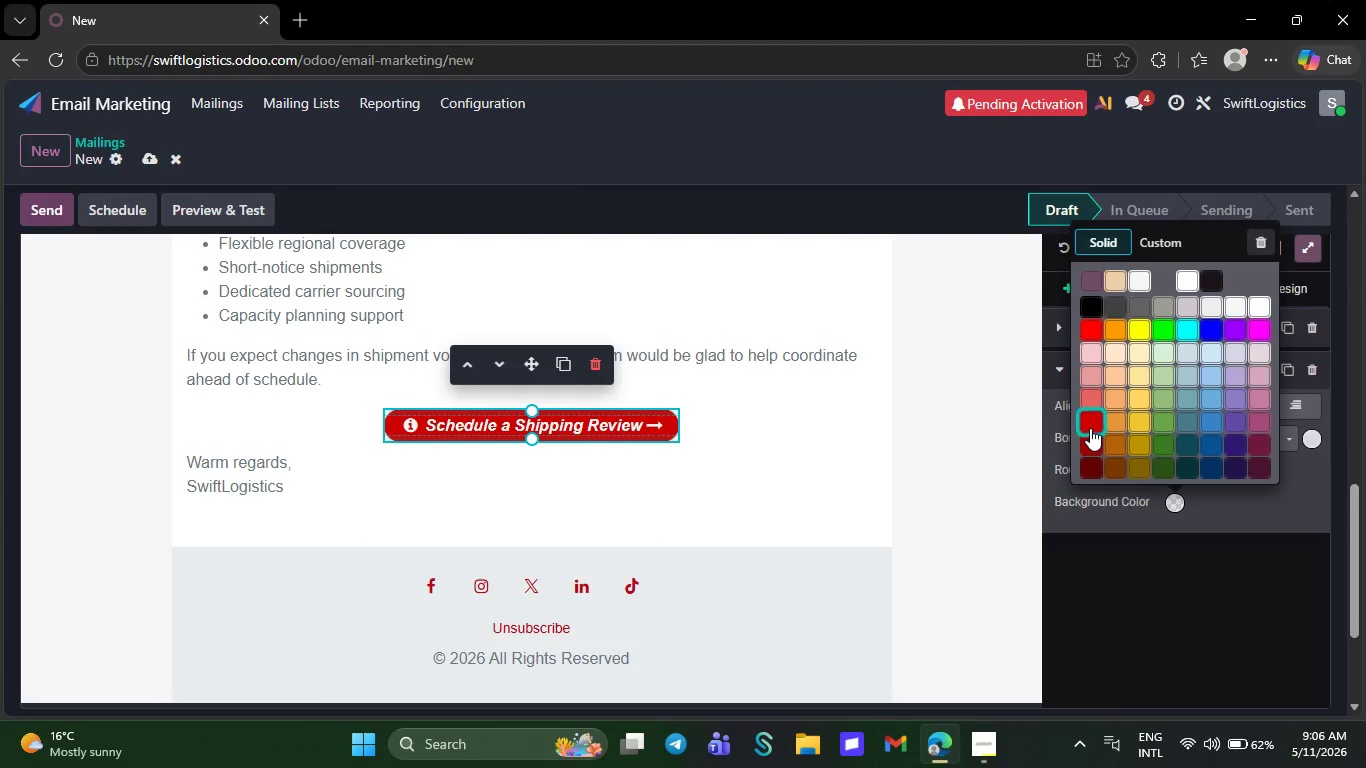 
left_click([1090, 426])
 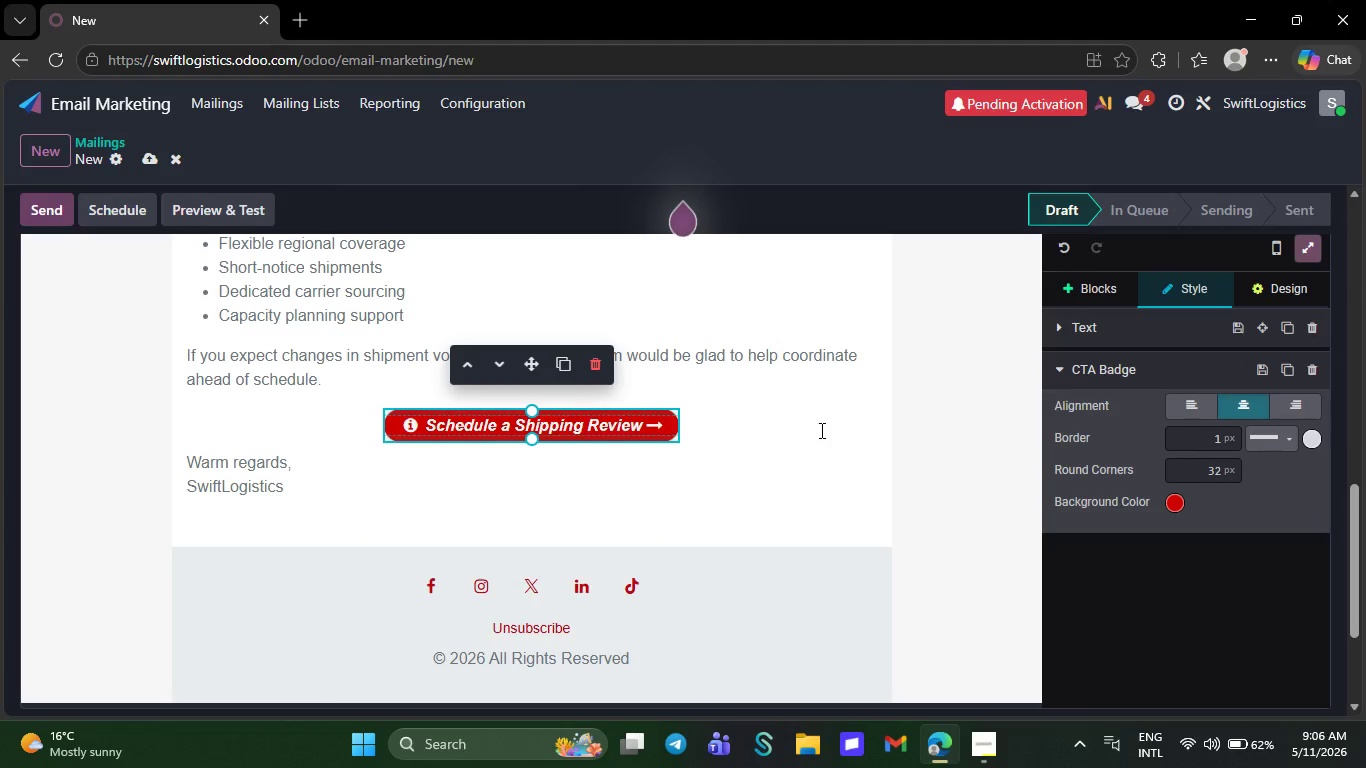 
left_click([819, 430])
 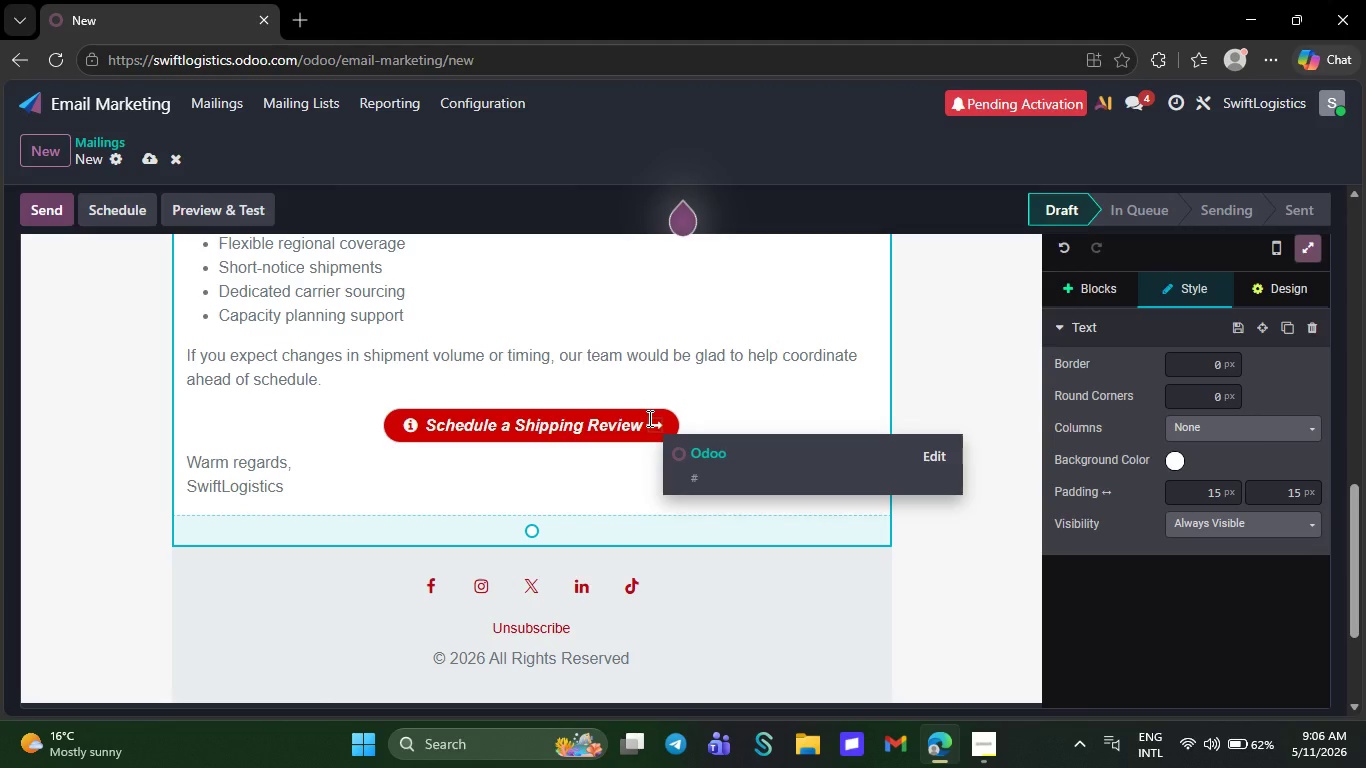 
left_click([927, 453])
 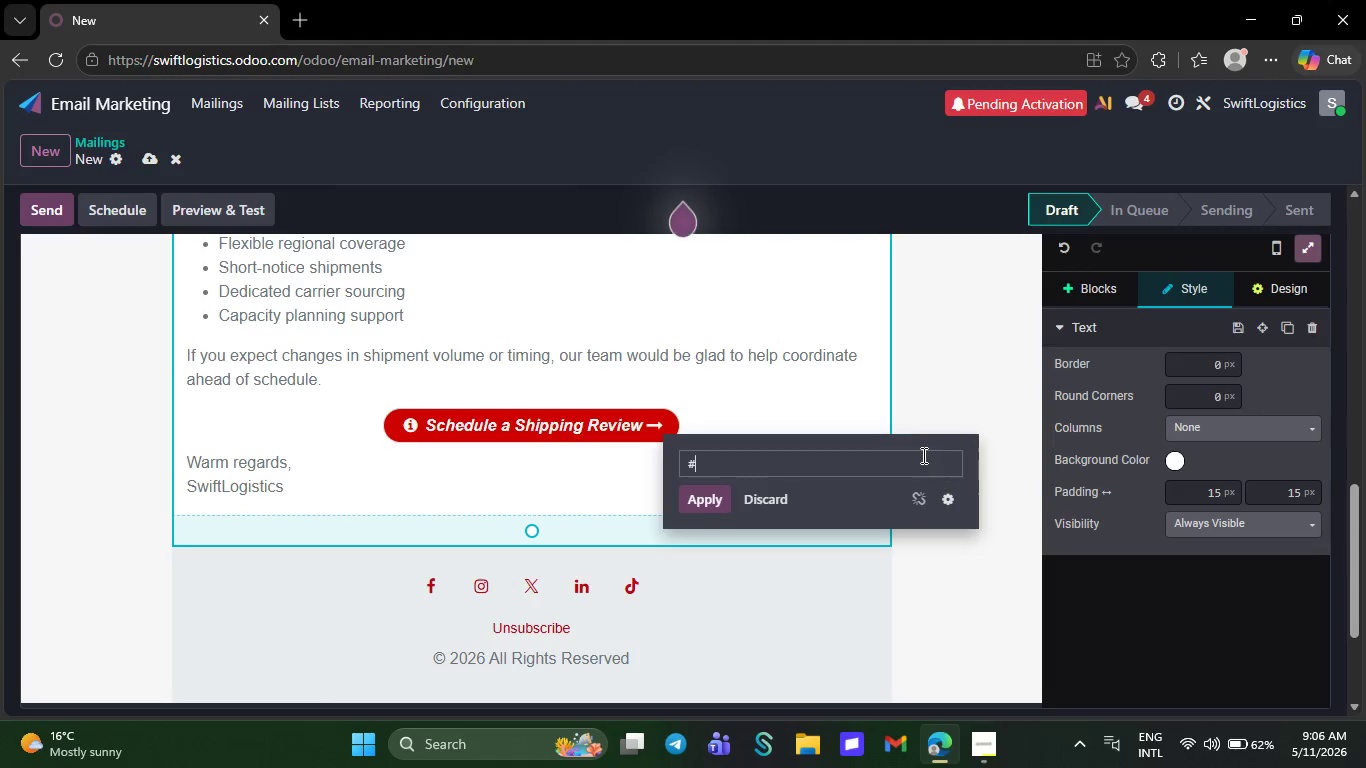 
key(Backspace)
 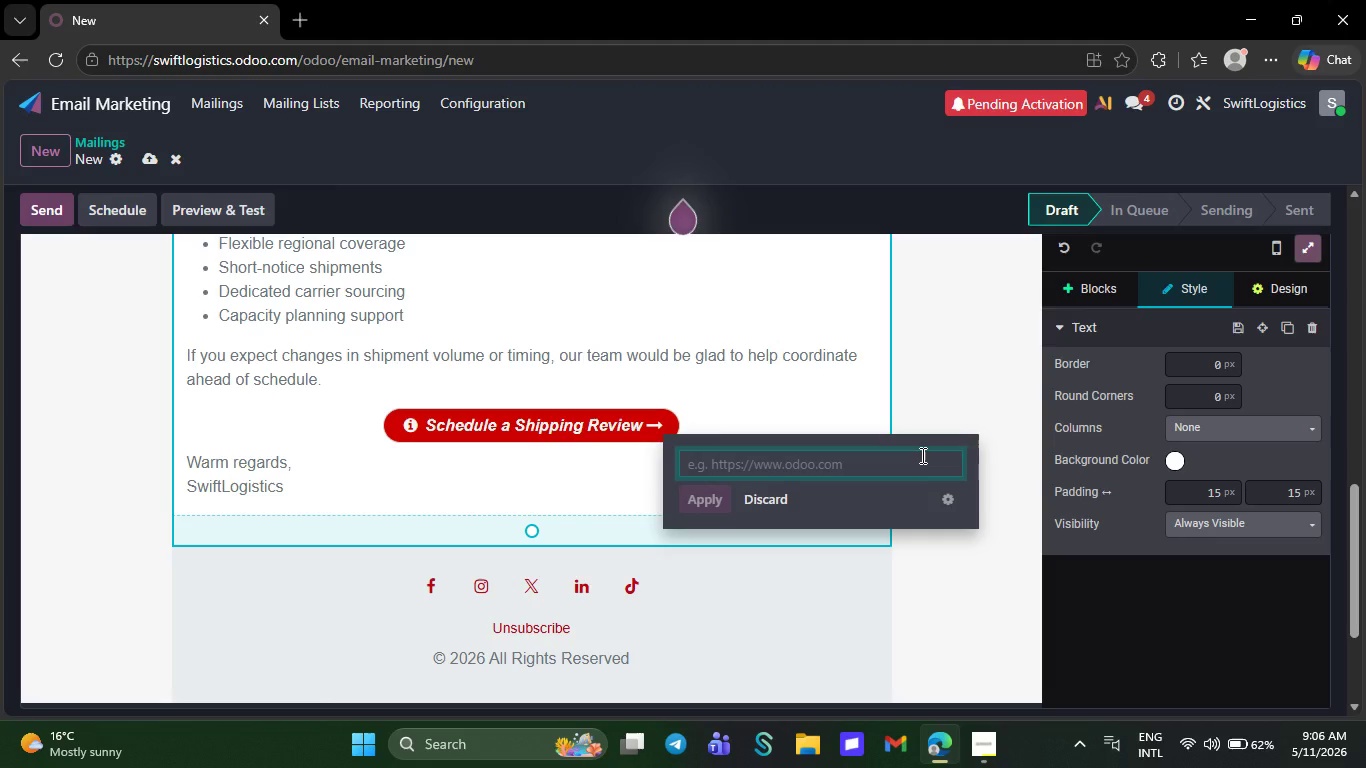 
wait(9.02)
 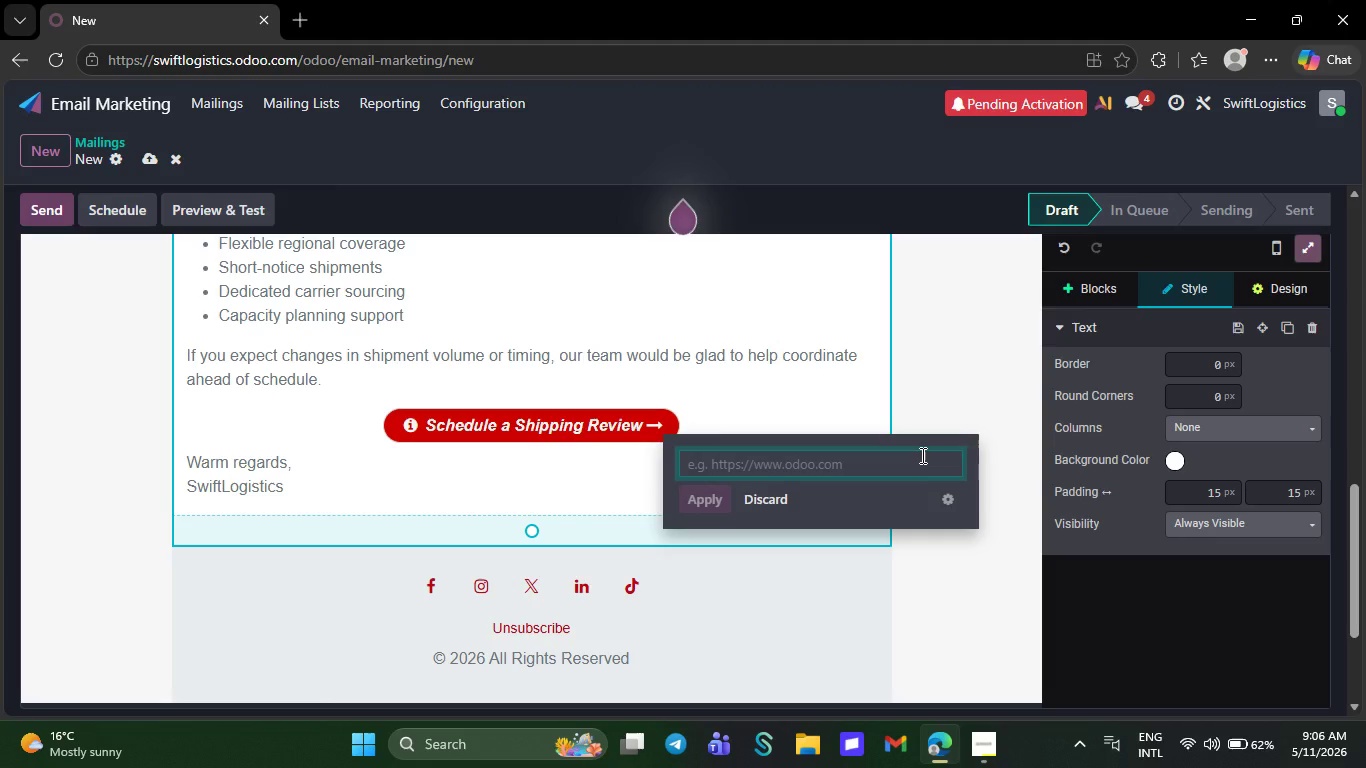 
key(CapsLock)
 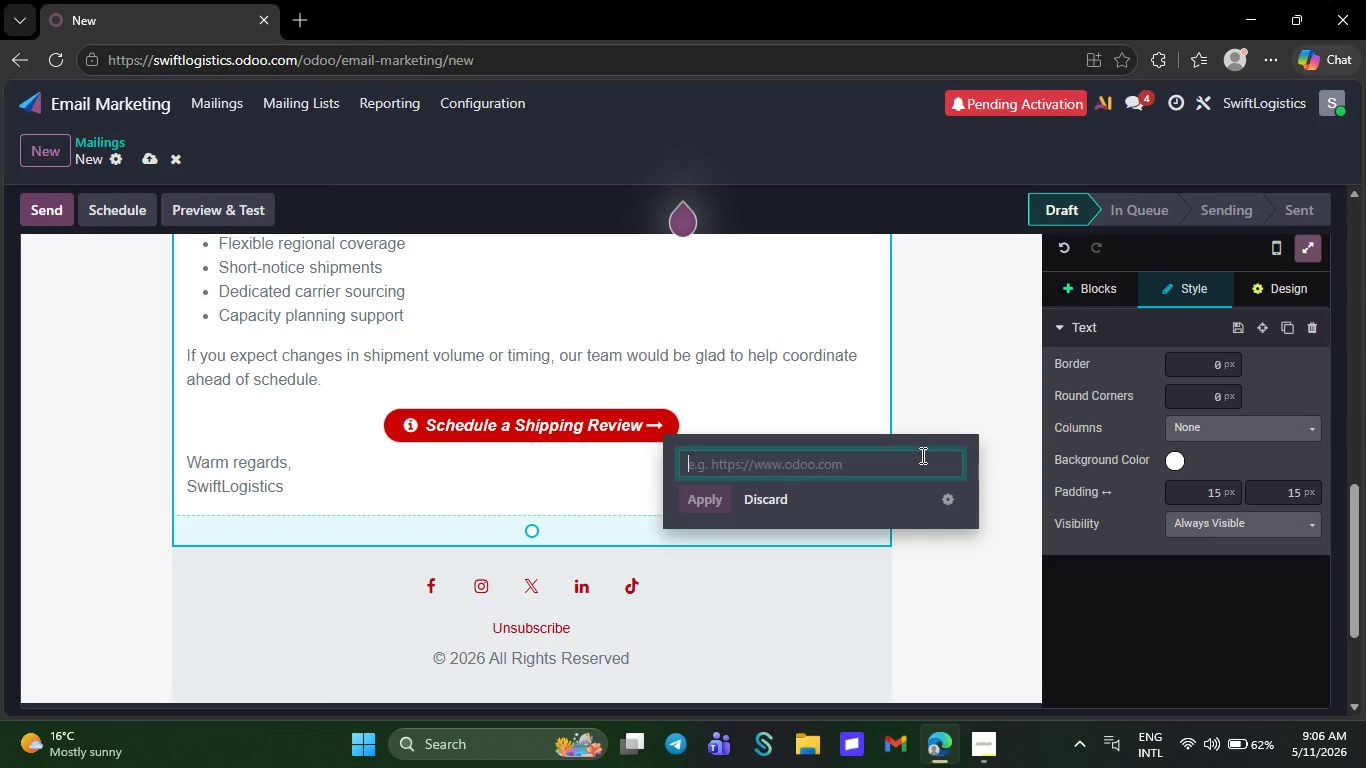 
key(CapsLock)
 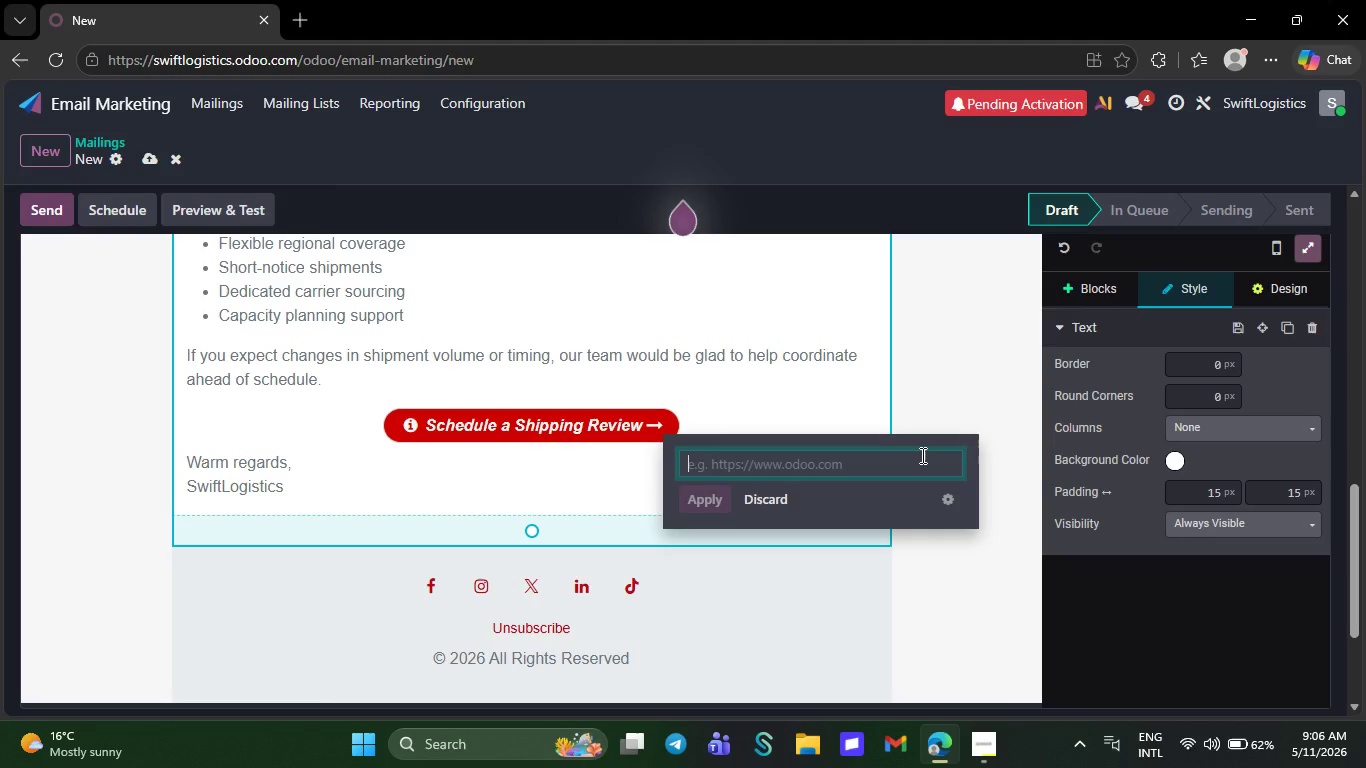 
key(H)
 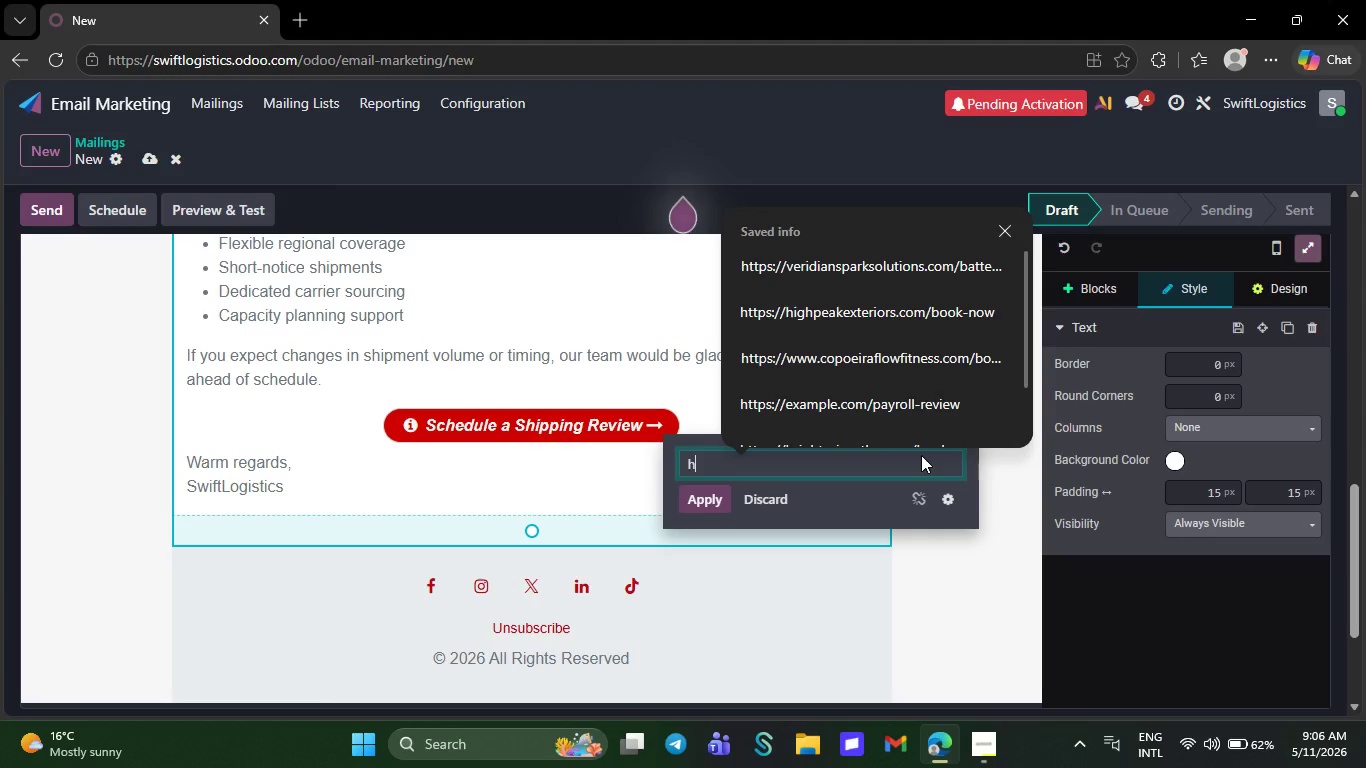 
type(ttps://)
 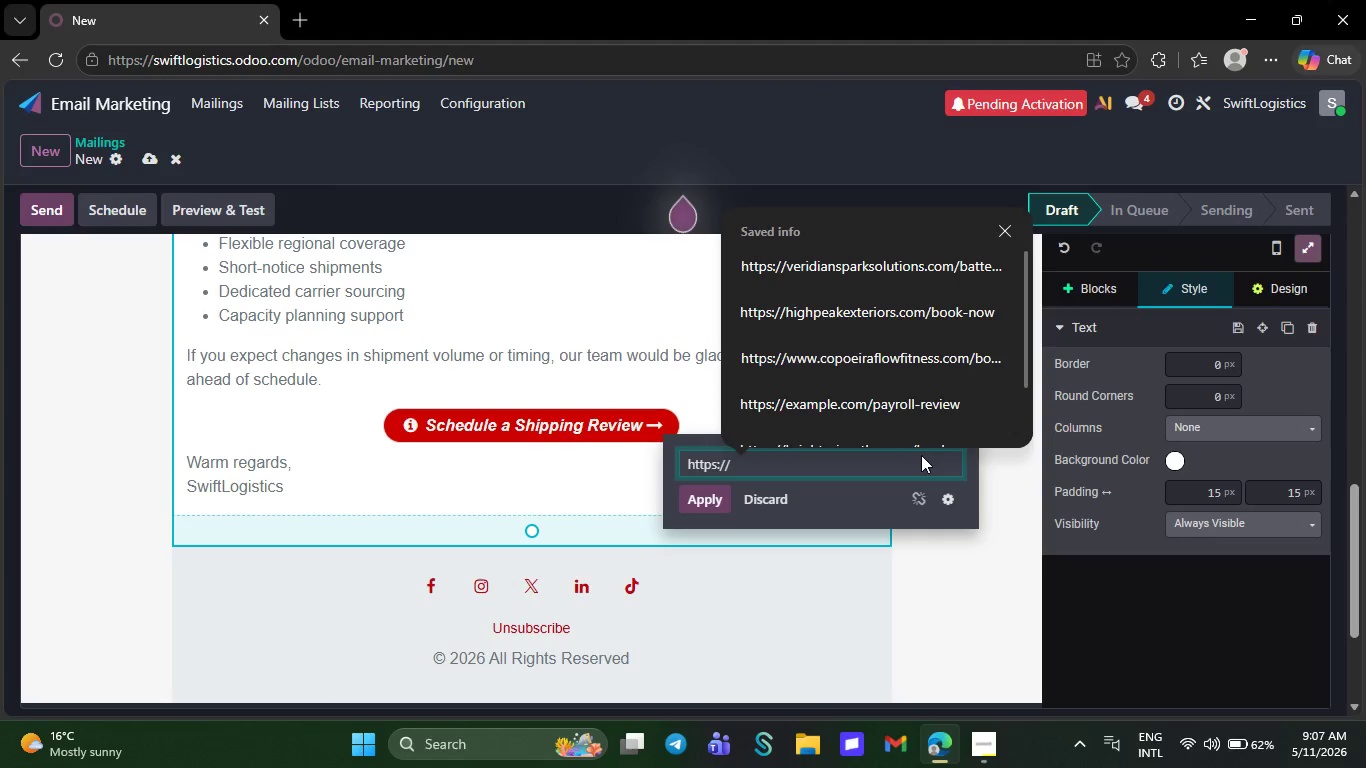 
wait(5.27)
 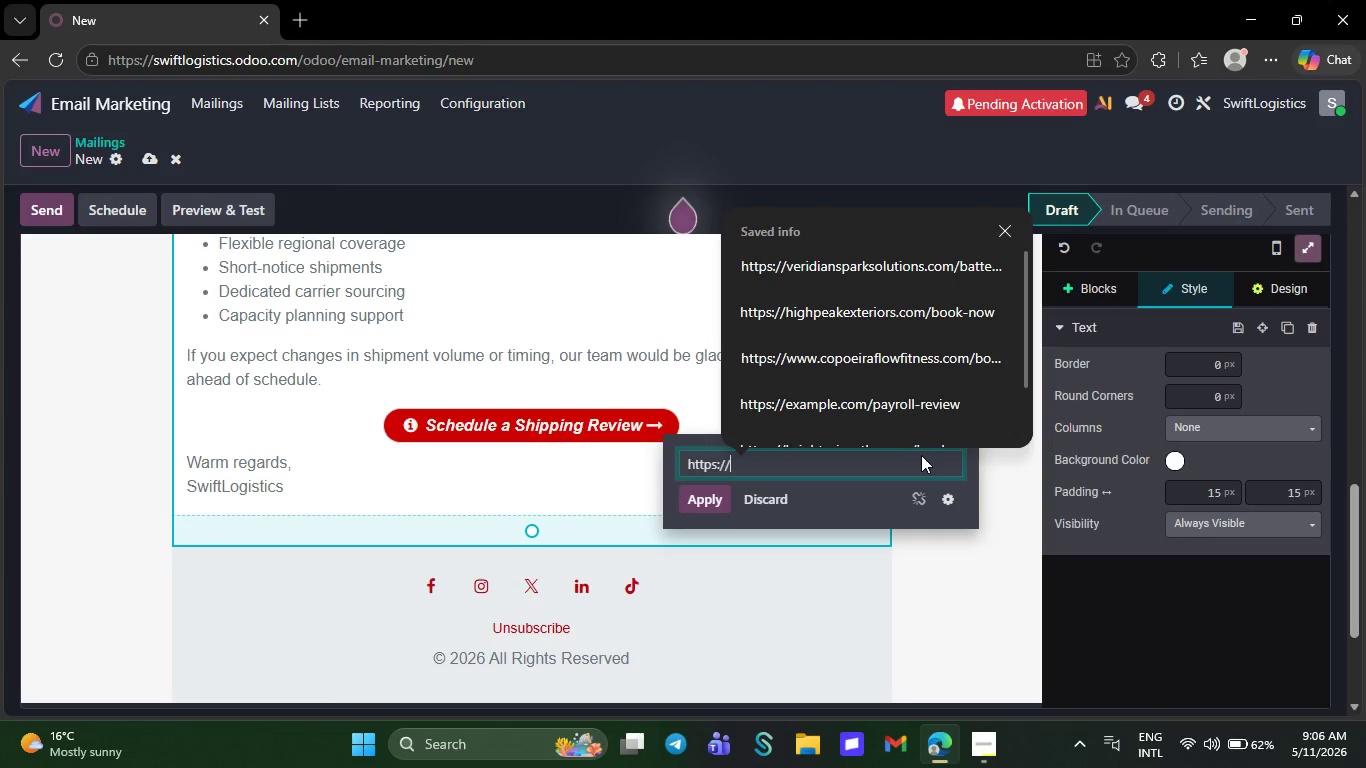 
key(S)
 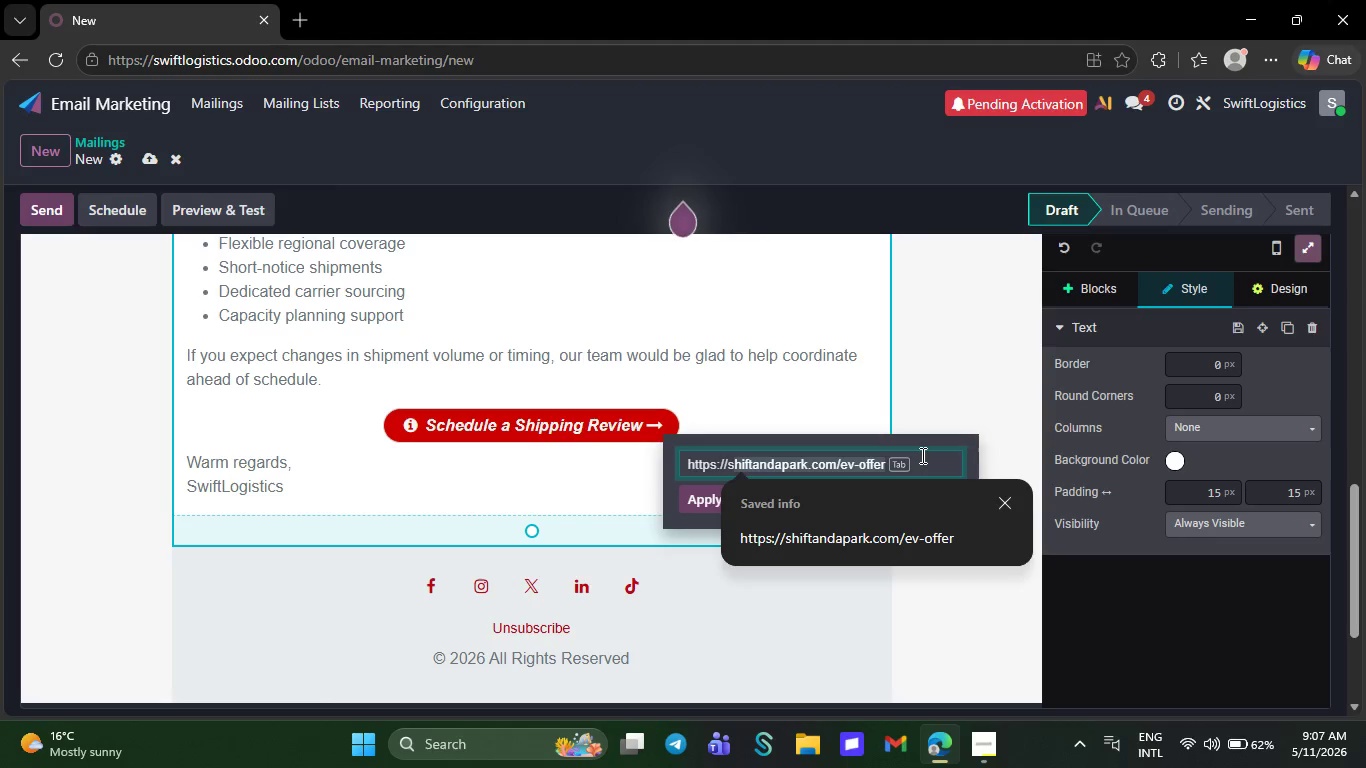 
type(wiftlogestic)
 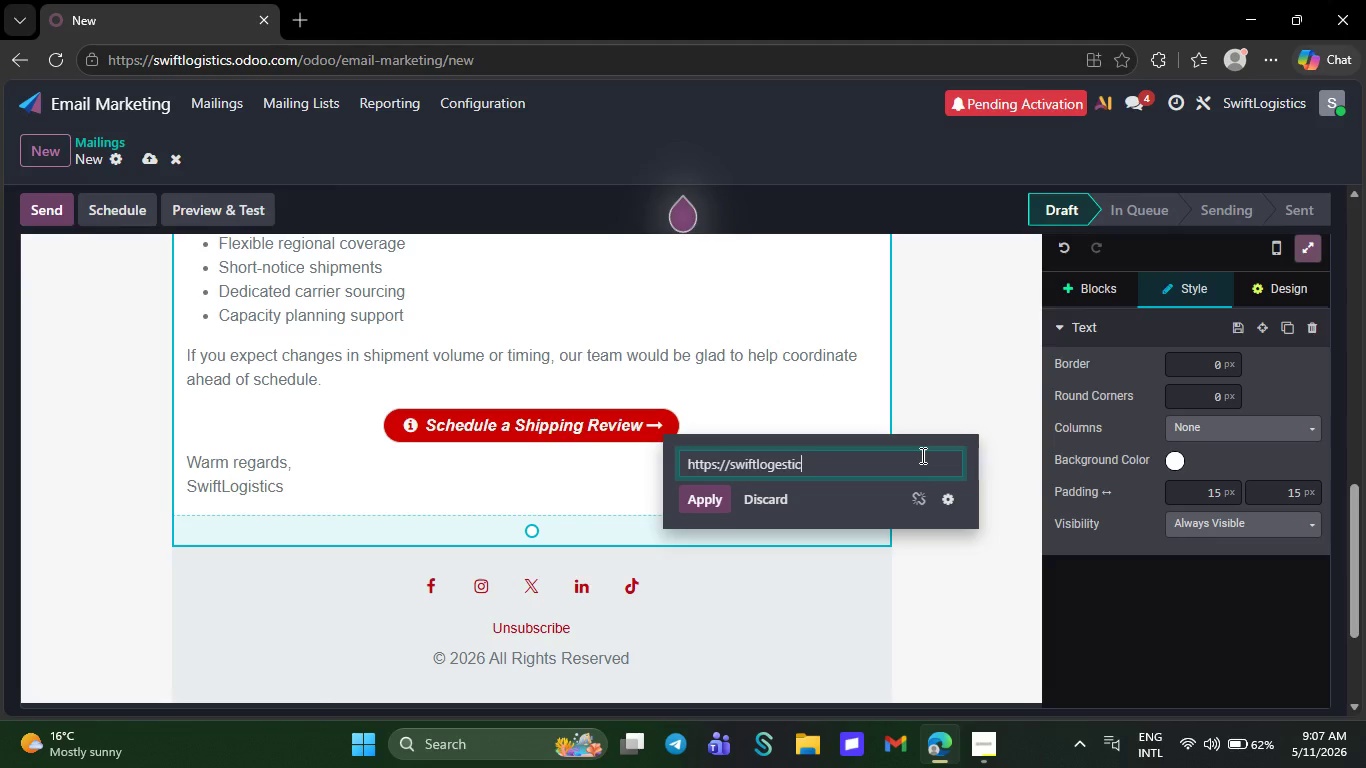 
type(.com/)
 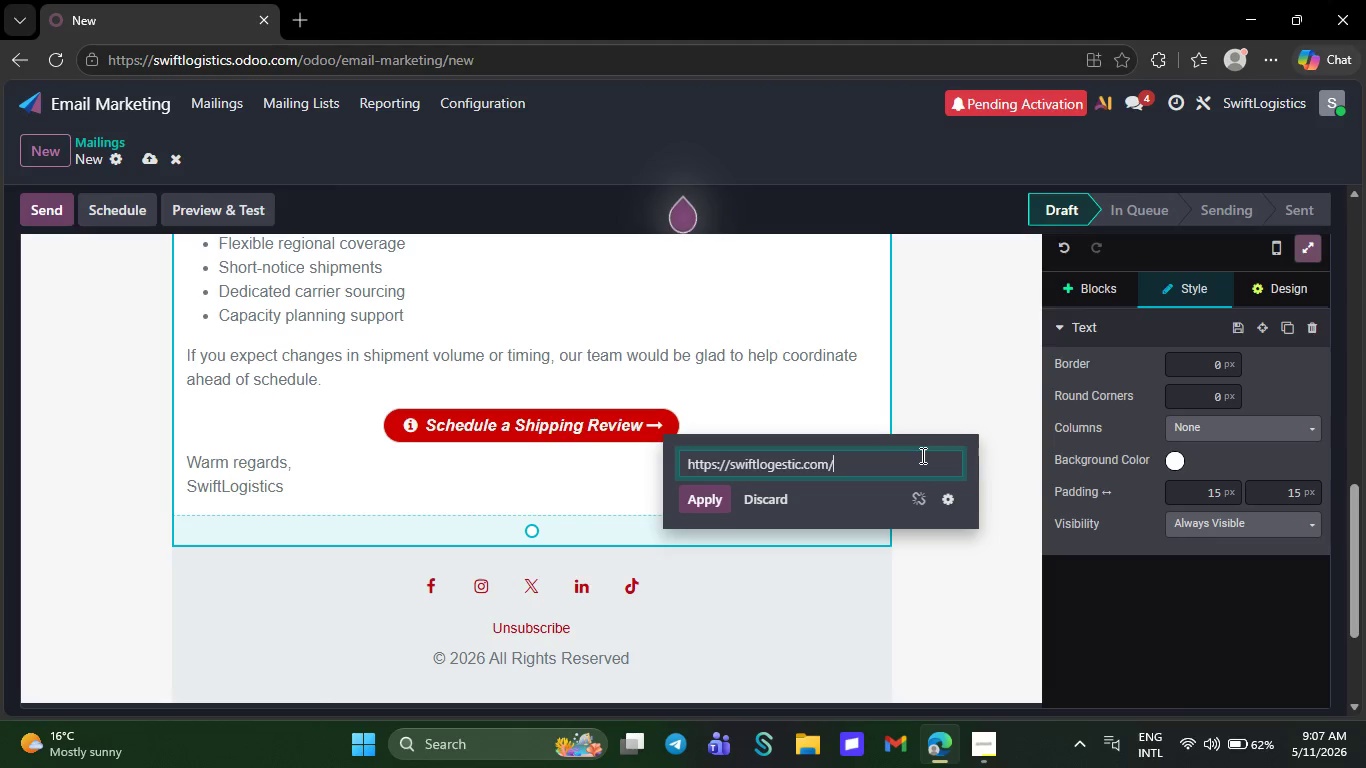 
wait(7.72)
 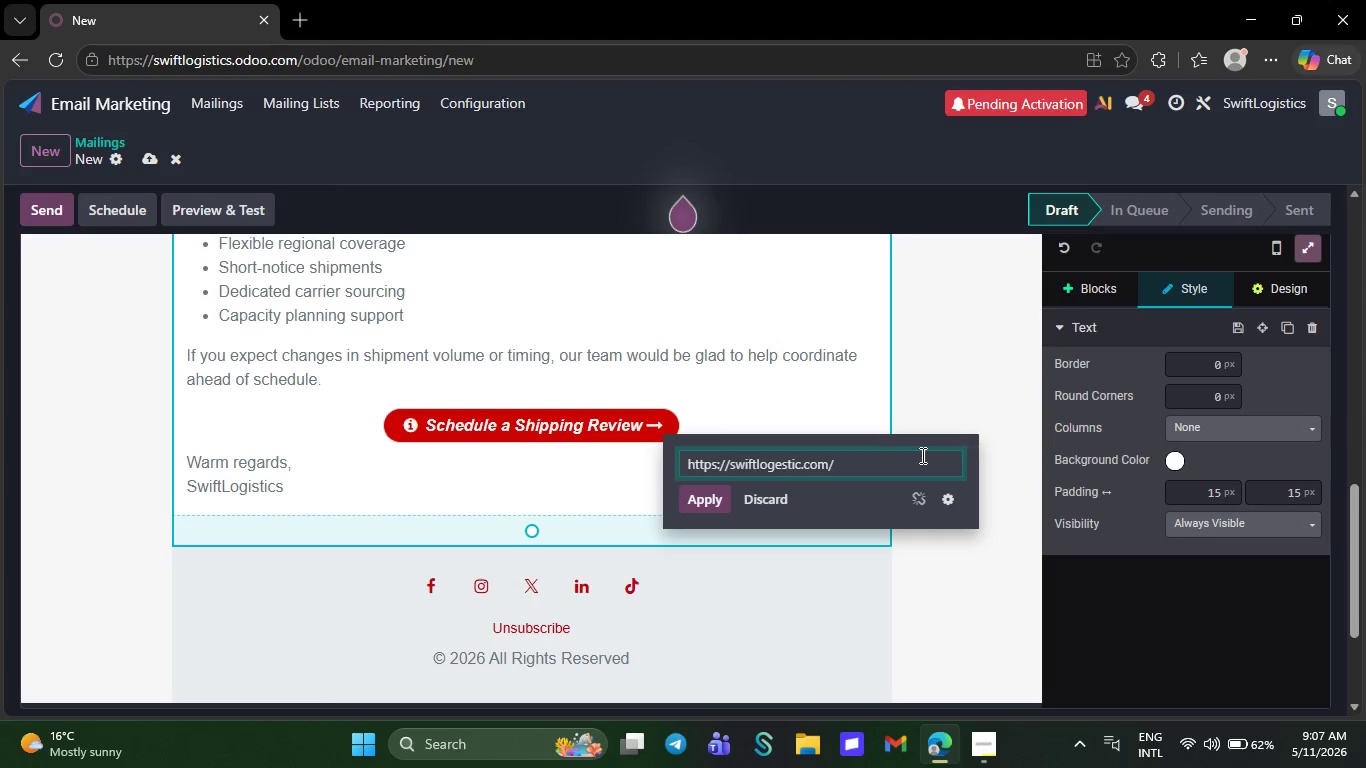 
type(review)
 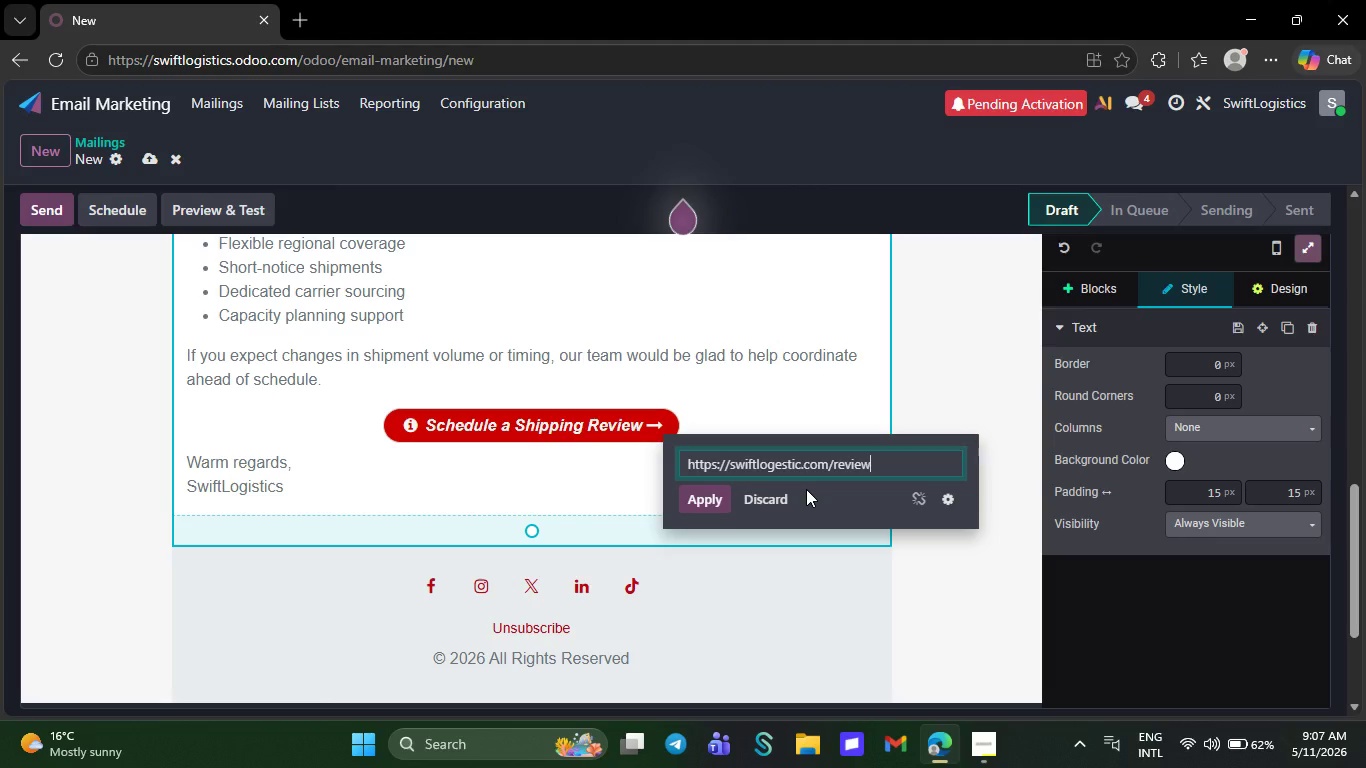 
left_click([723, 494])
 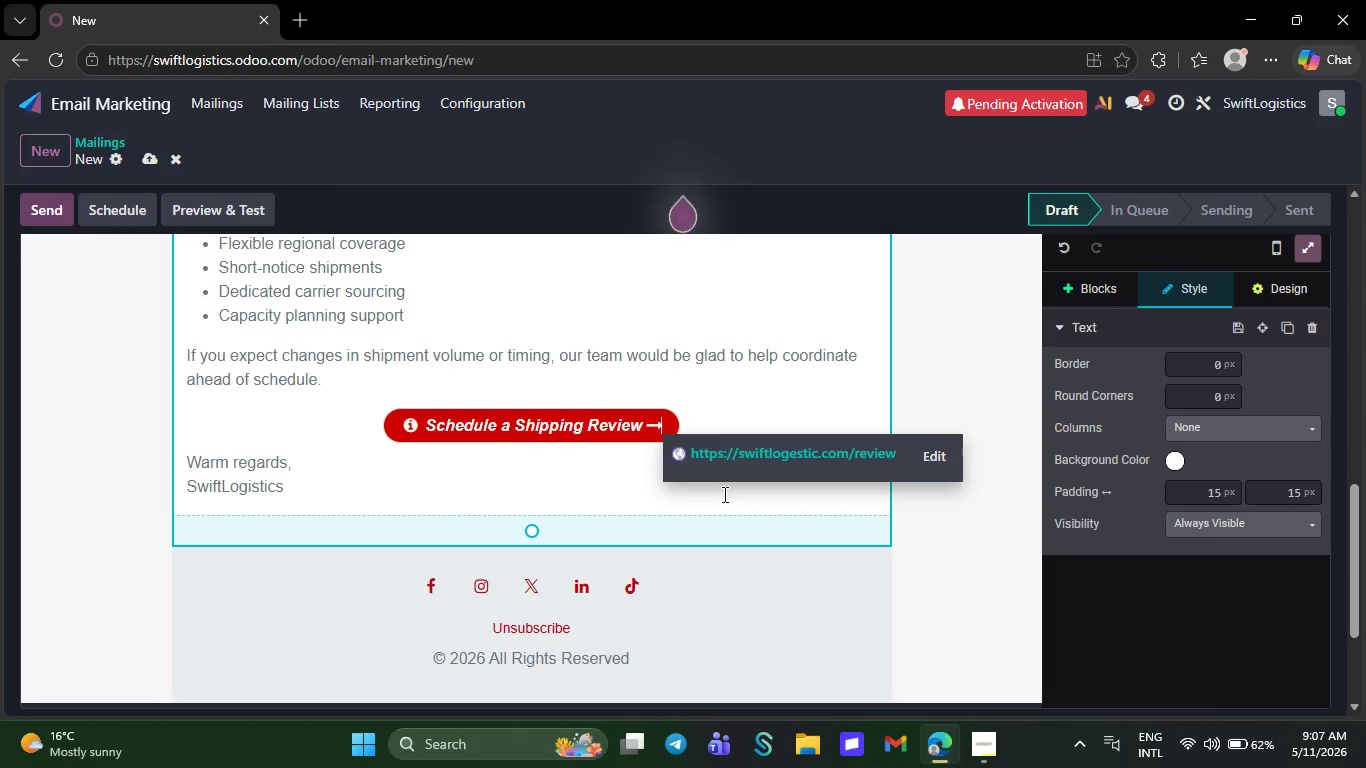 
wait(10.61)
 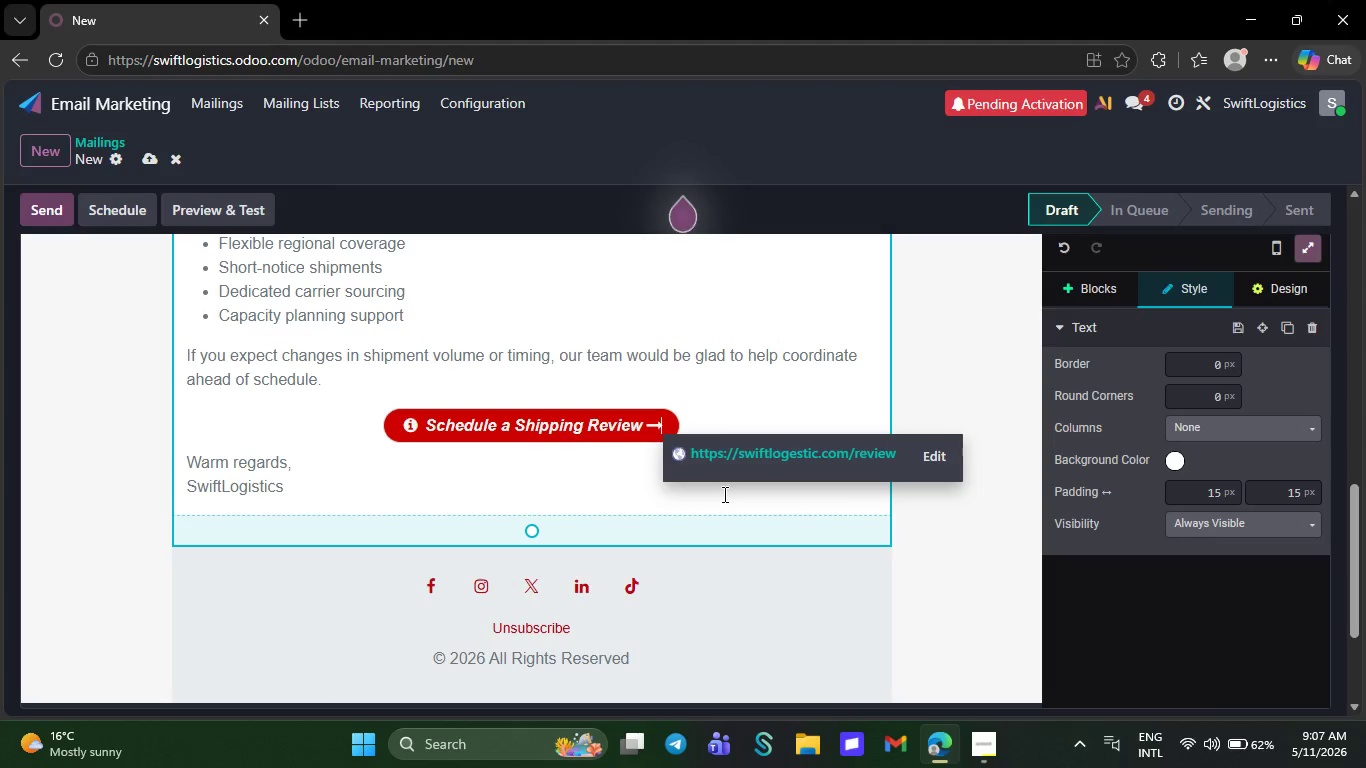 
left_click([800, 288])
 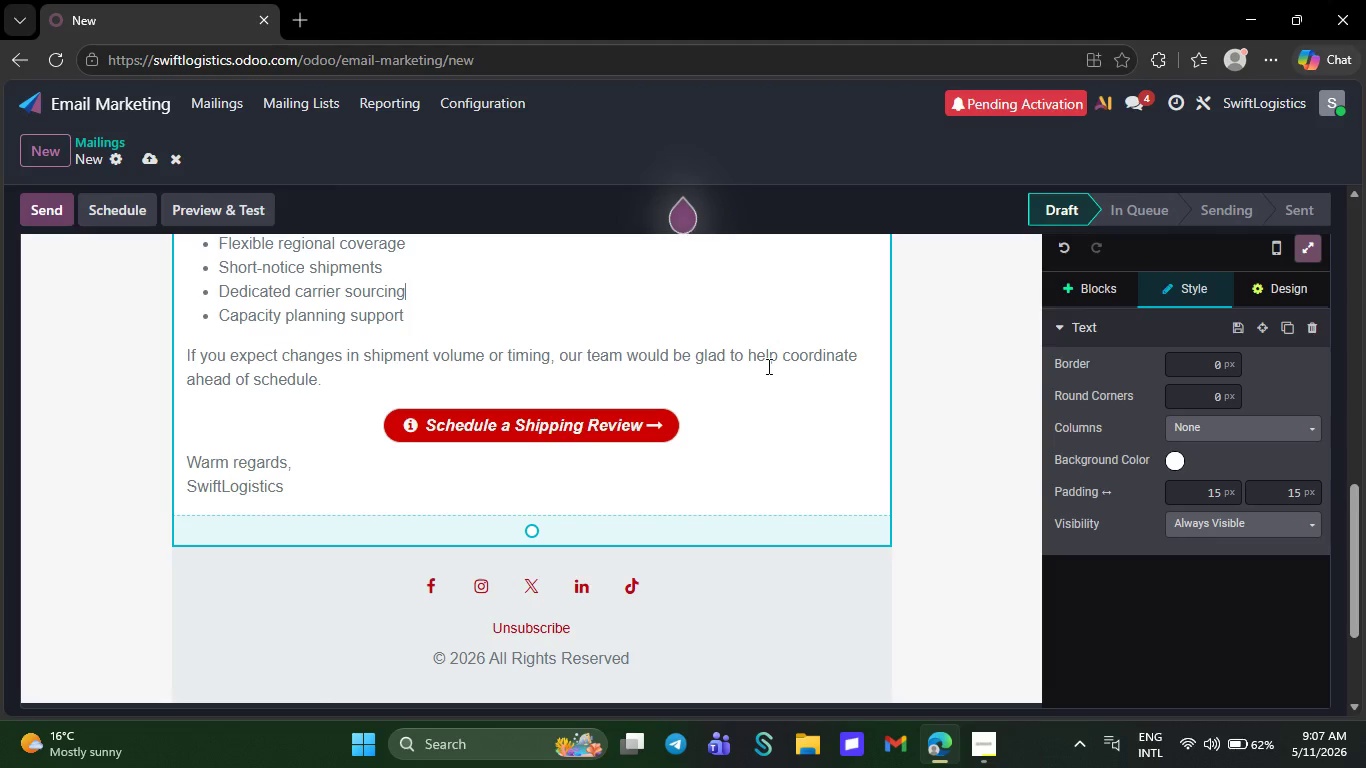 
scroll: coordinate [775, 384], scroll_direction: up, amount: 23.0
 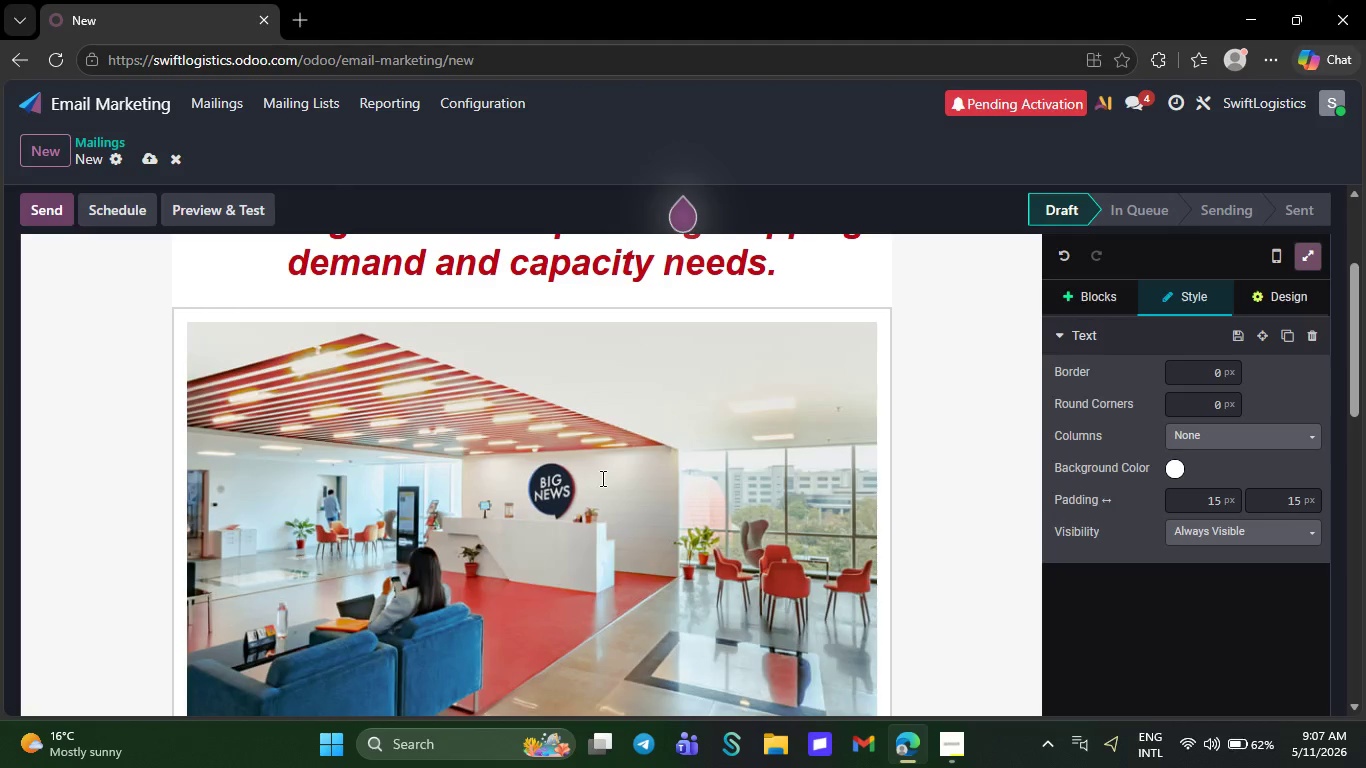 
double_click([601, 478])
 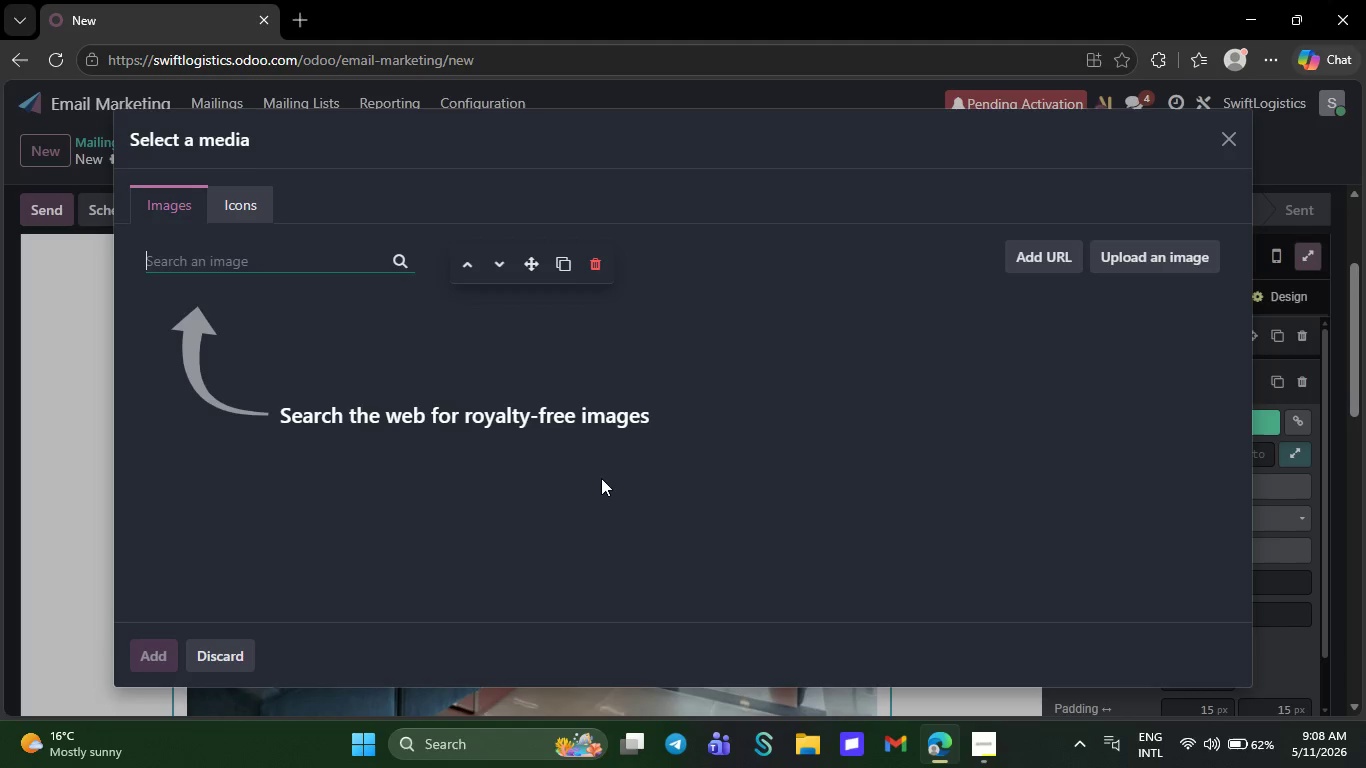 
wait(16.84)
 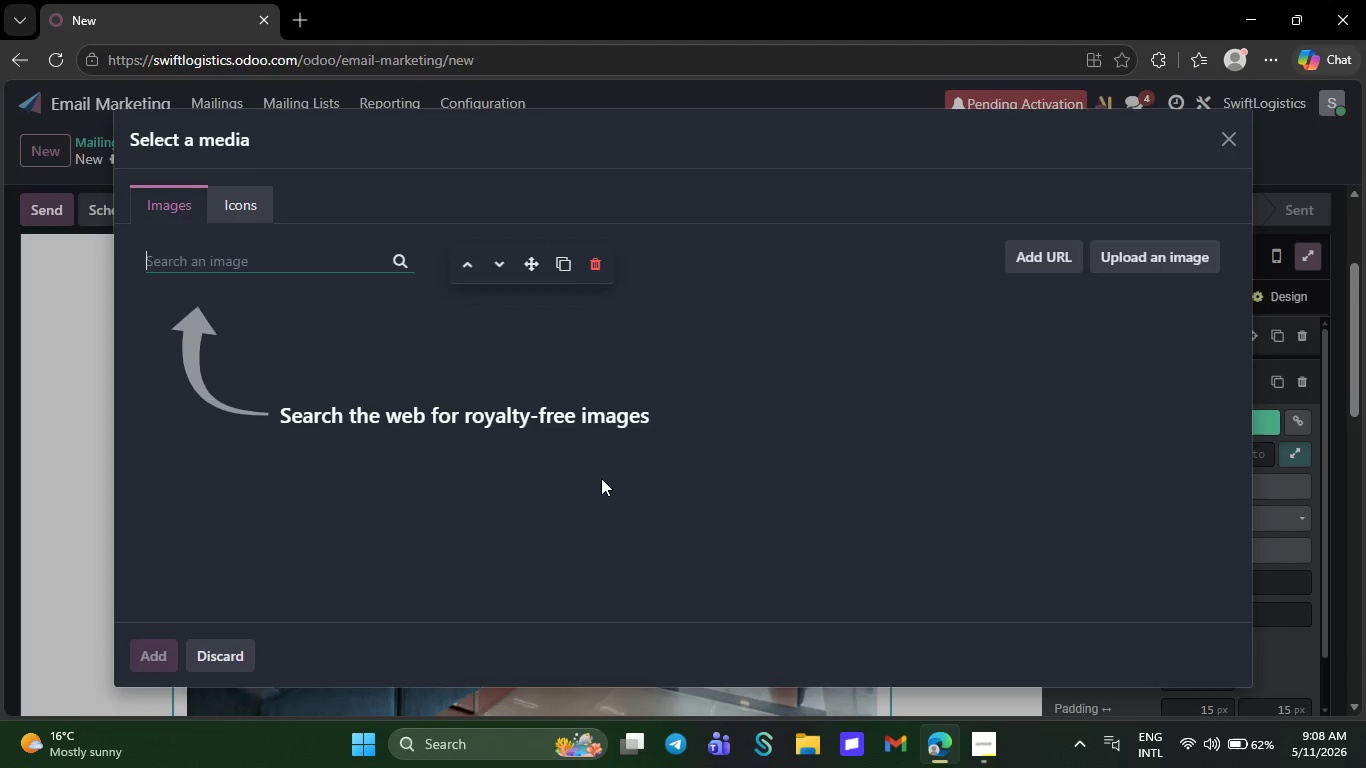 
type(warehouse lo)
 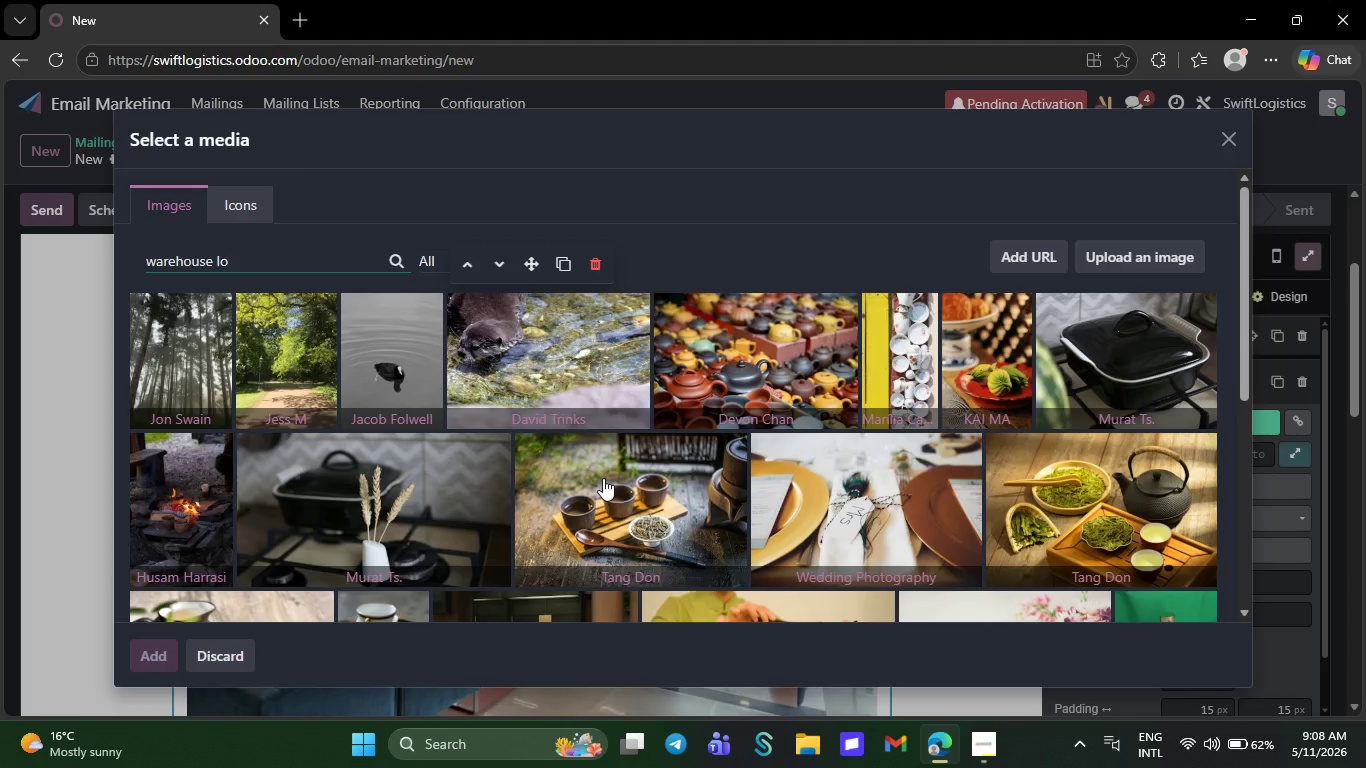 
type(ading freight)
 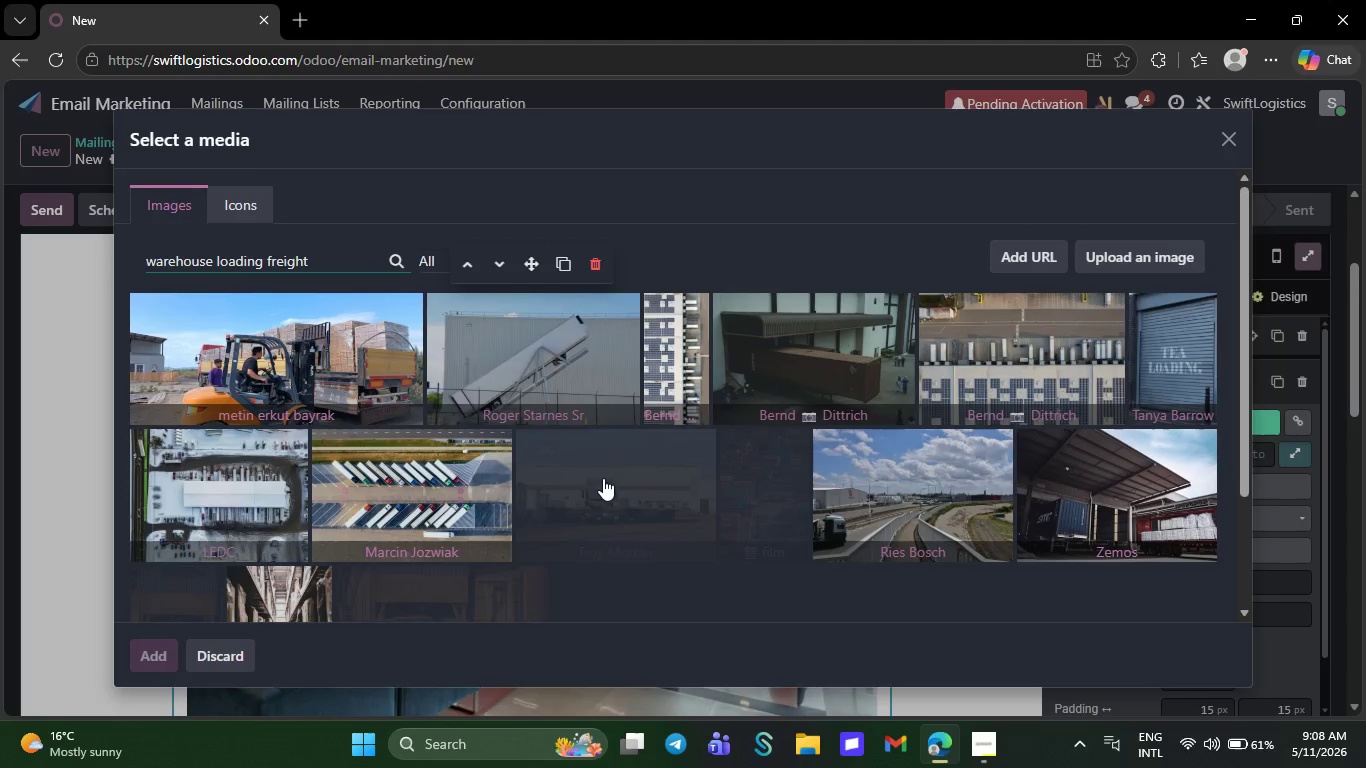 
wait(11.17)
 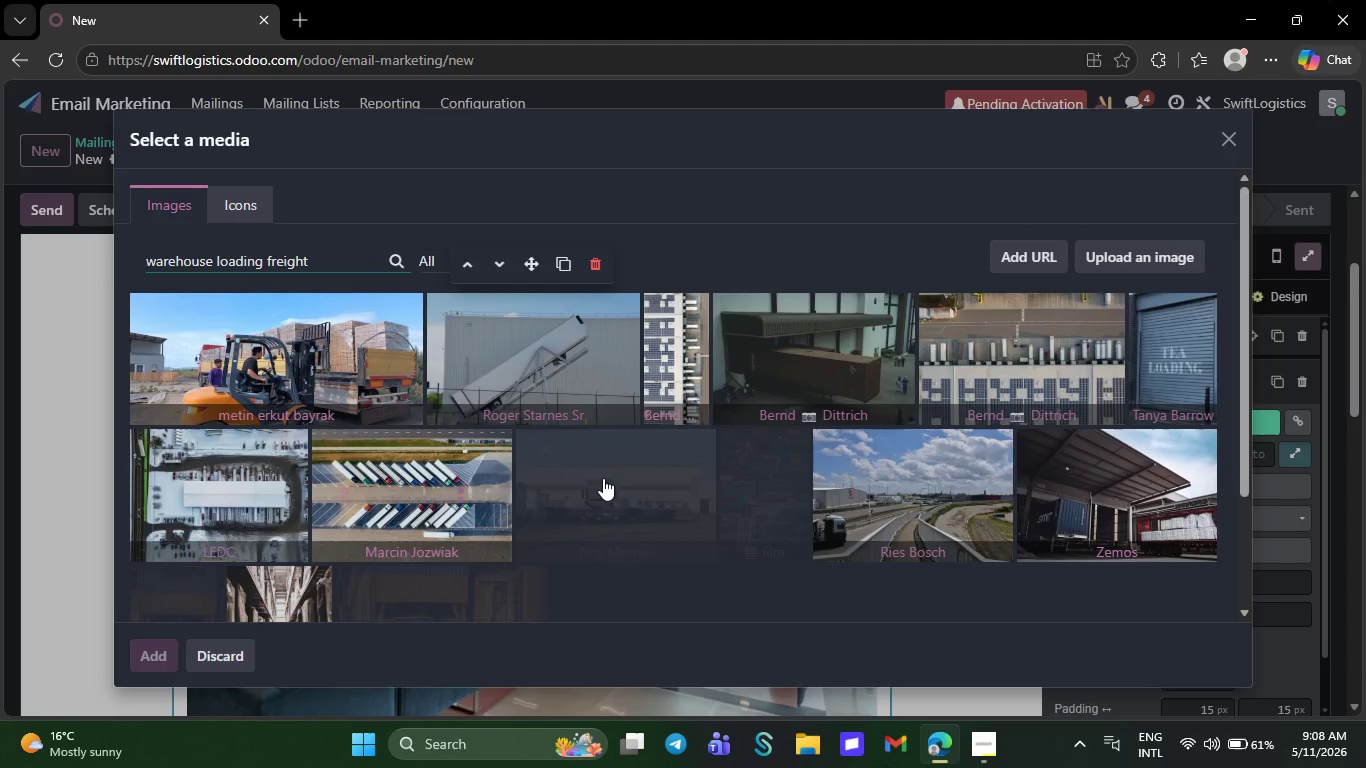 
scroll: coordinate [537, 460], scroll_direction: down, amount: 12.0
 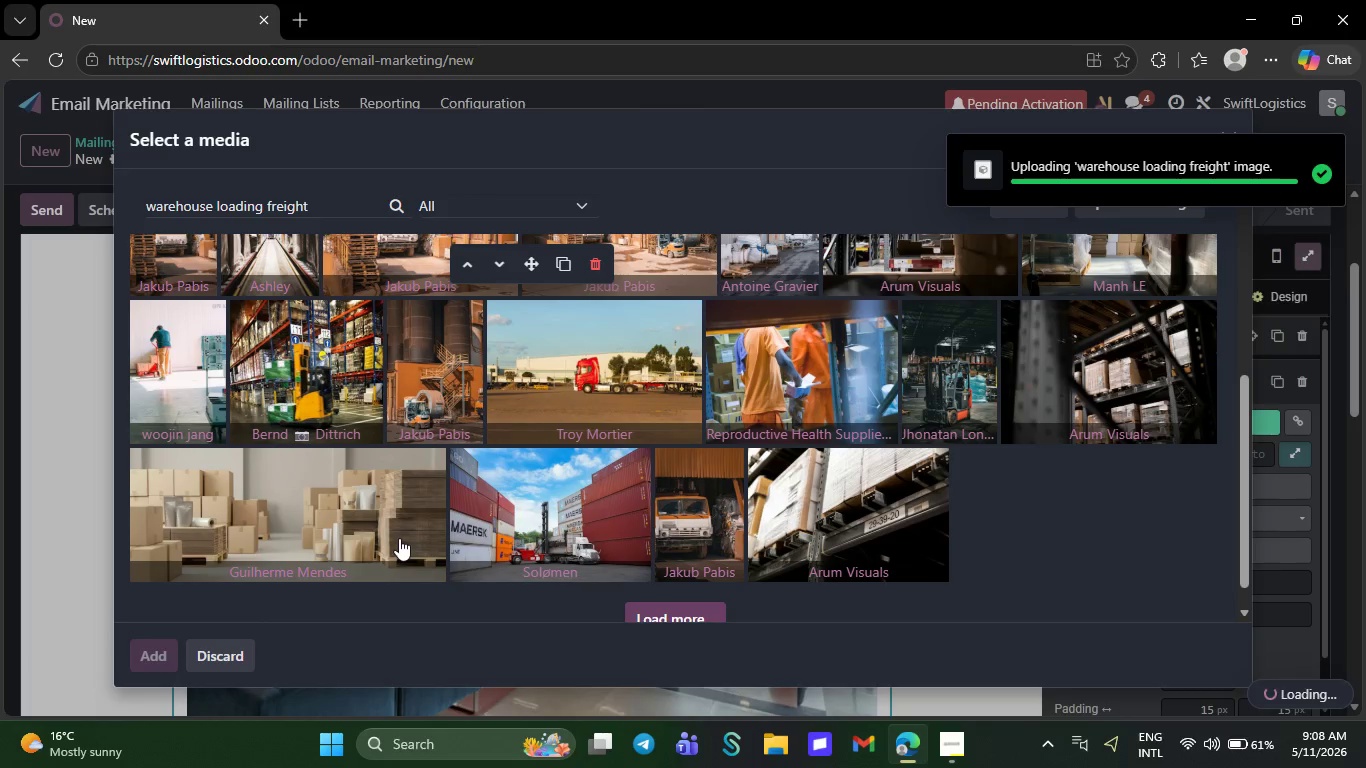 
left_click([397, 537])
 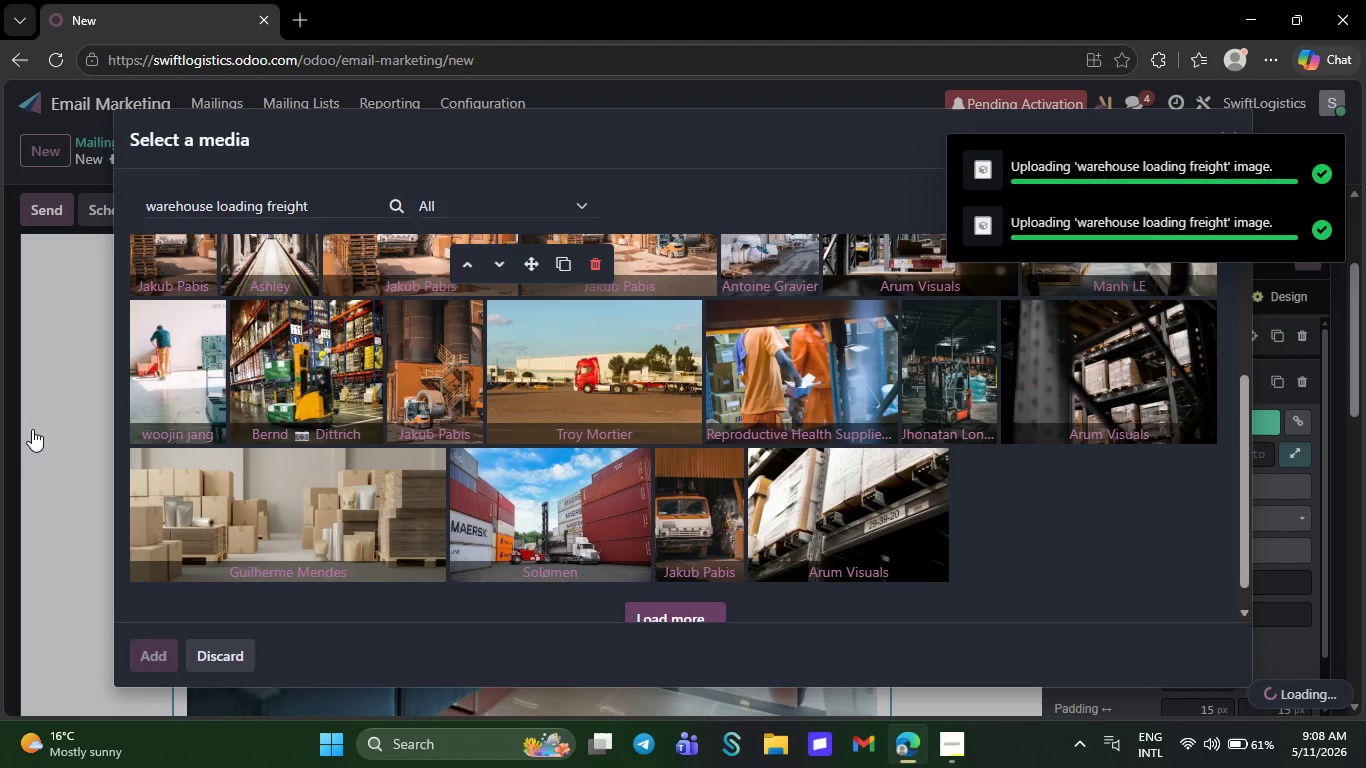 
left_click([32, 429])
 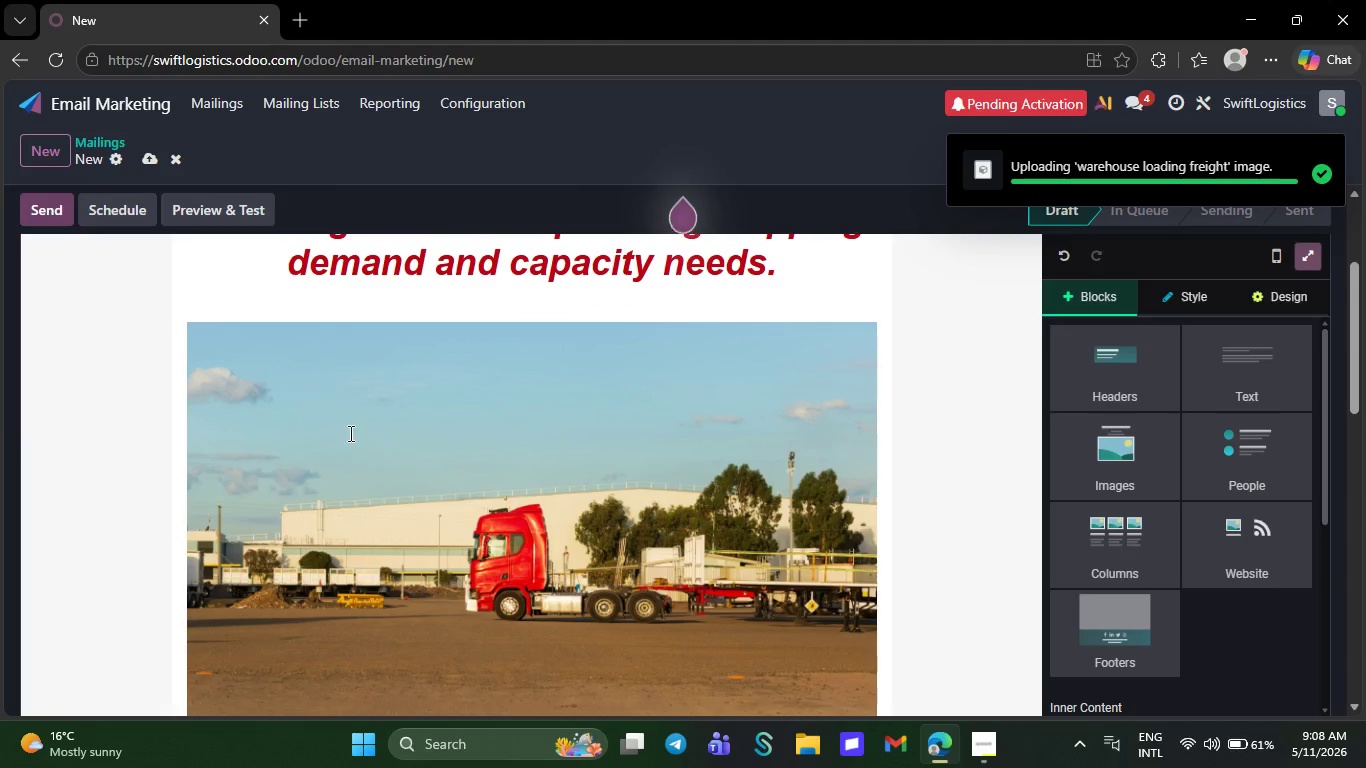 
scroll: coordinate [395, 509], scroll_direction: down, amount: 3.0
 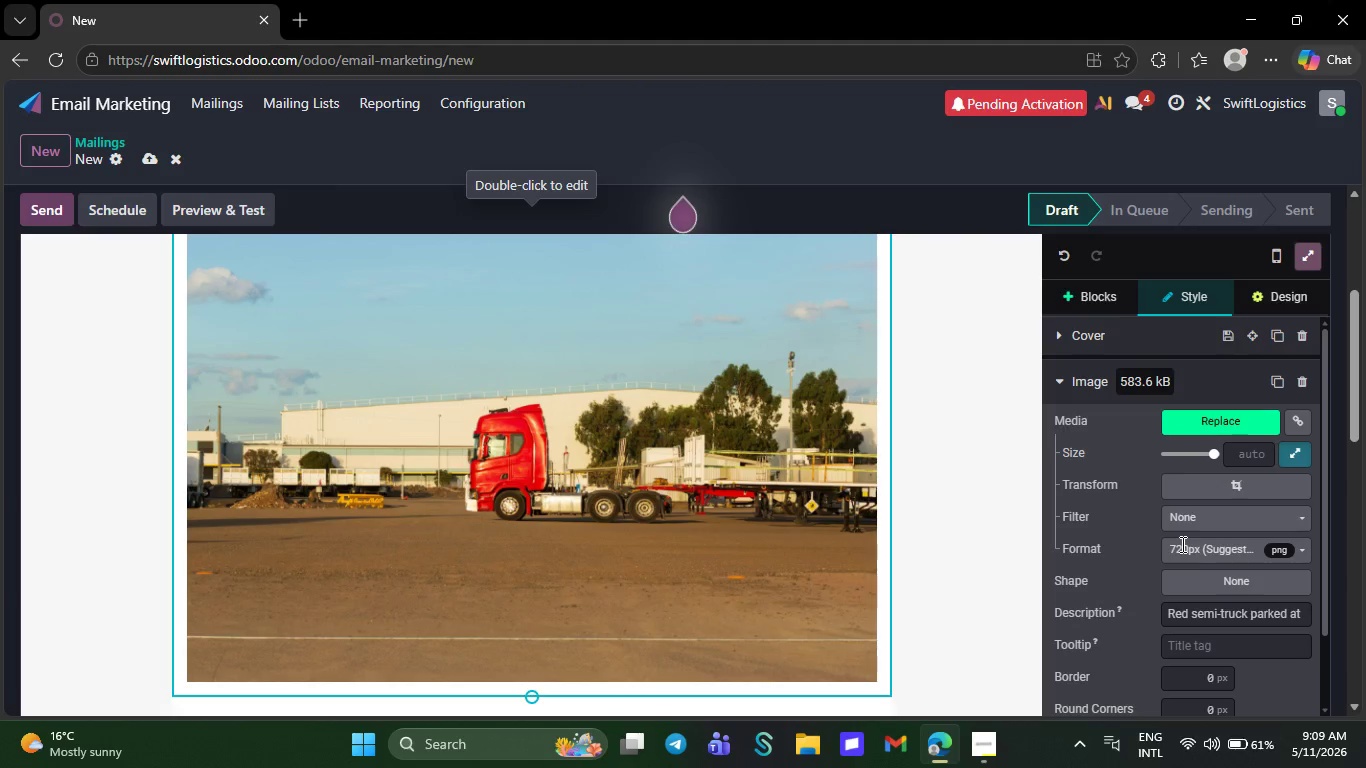 
left_click([1244, 490])
 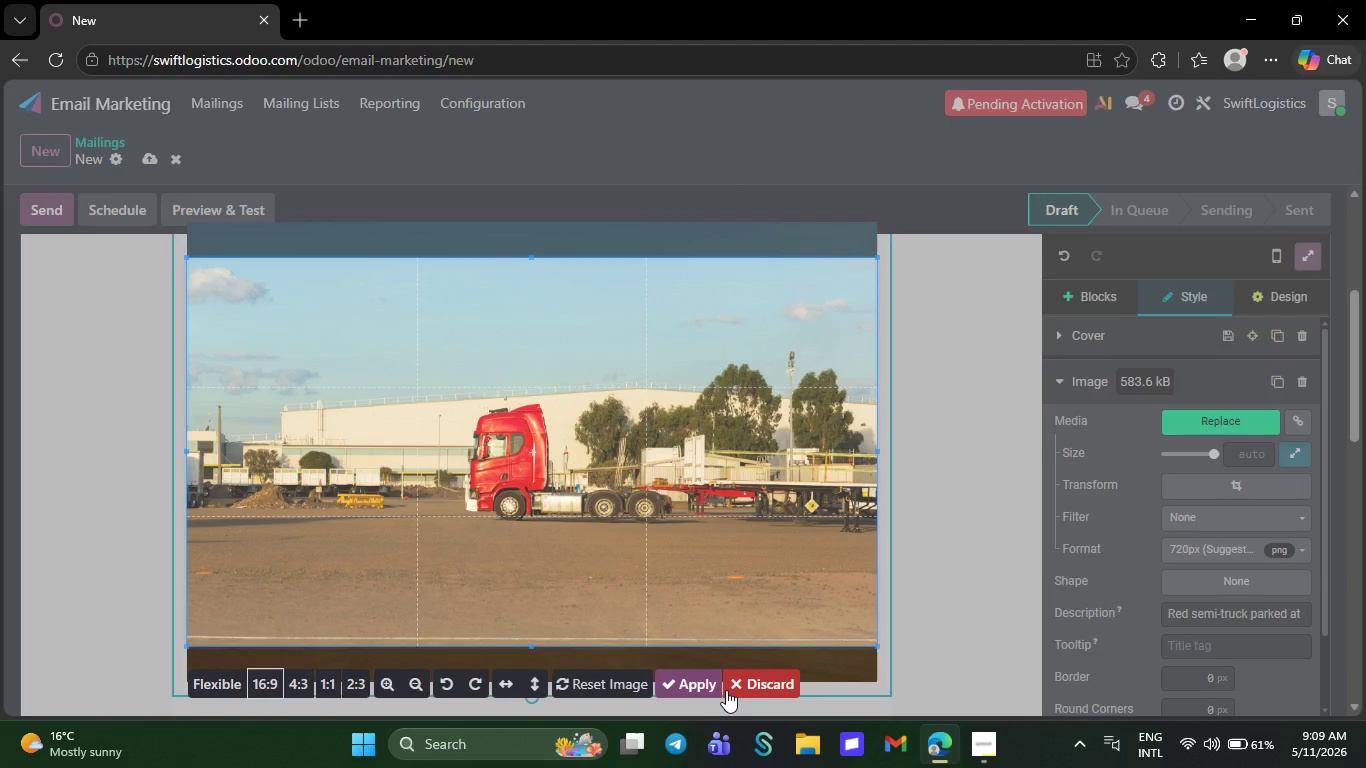 
left_click([692, 685])
 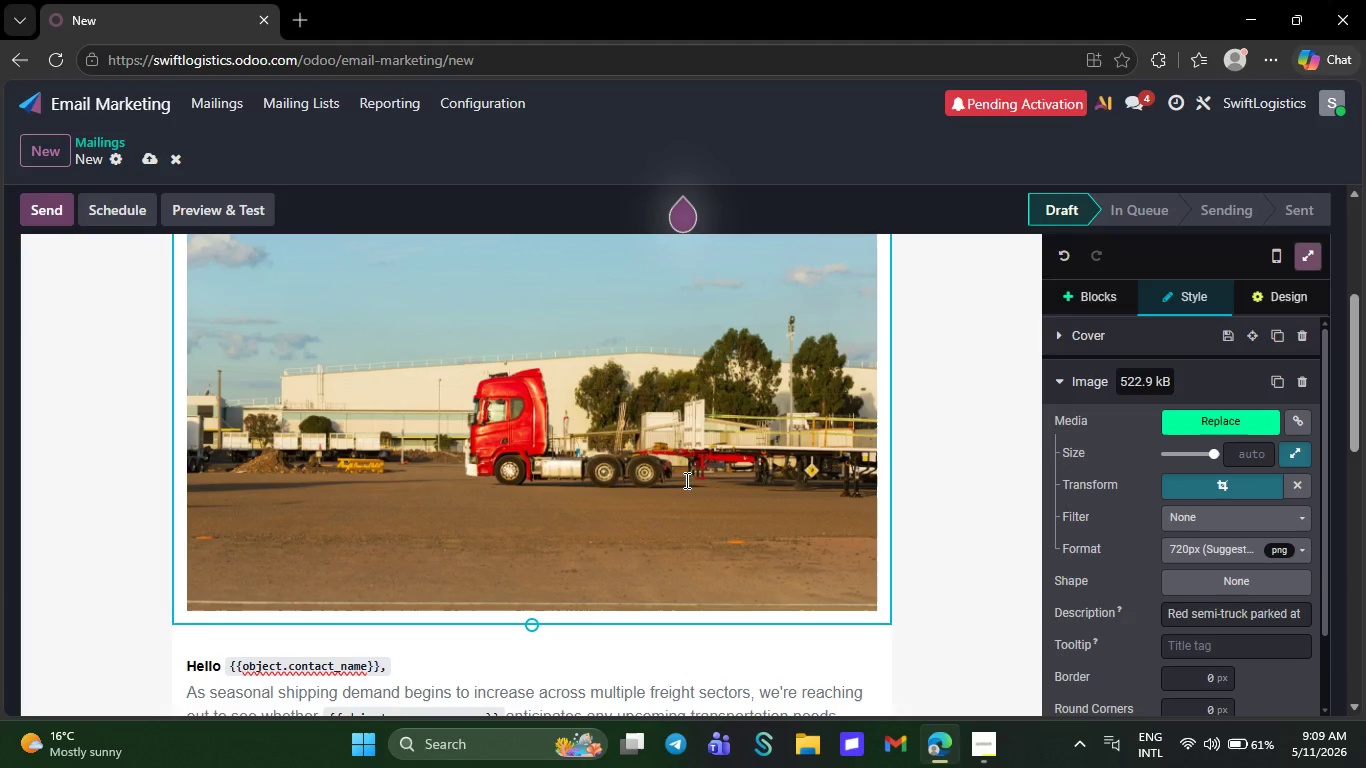 
scroll: coordinate [685, 480], scroll_direction: up, amount: 5.0
 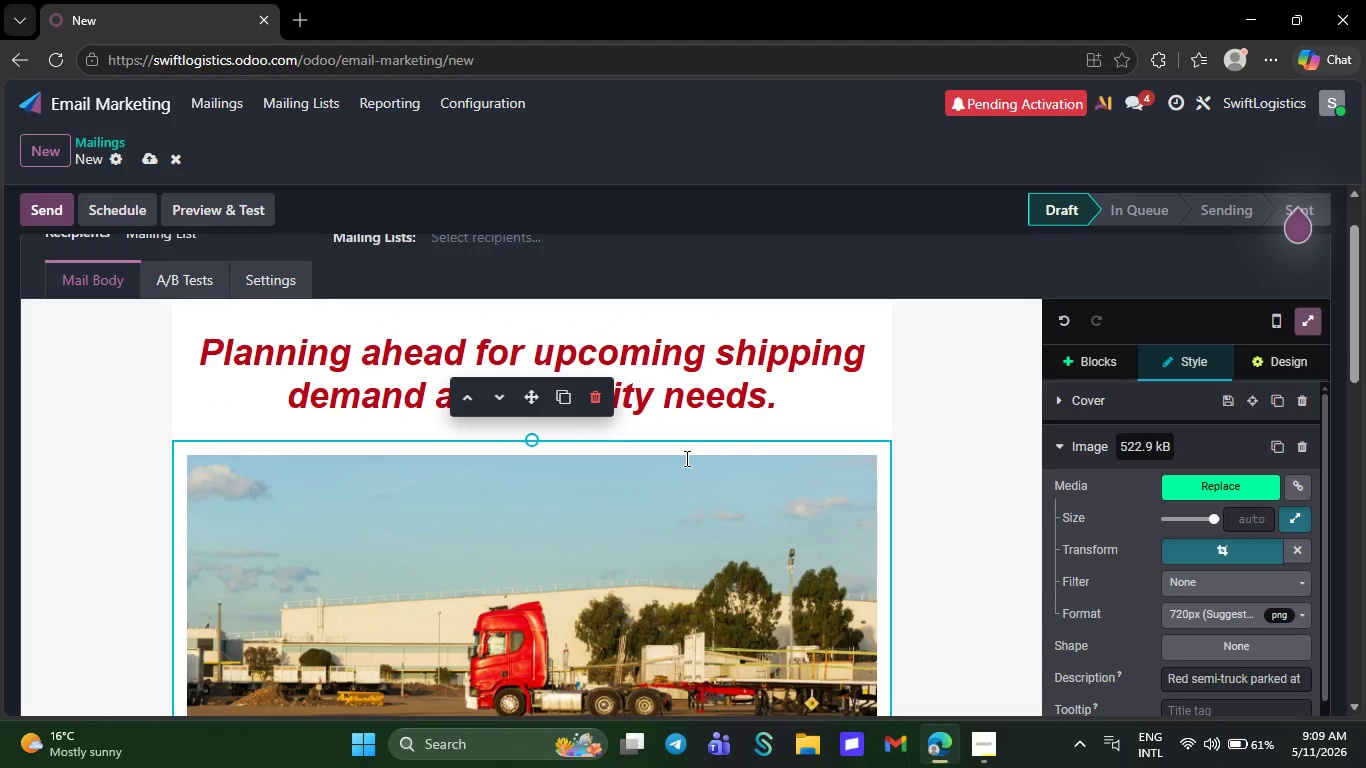 
scroll: coordinate [678, 473], scroll_direction: down, amount: 19.0
 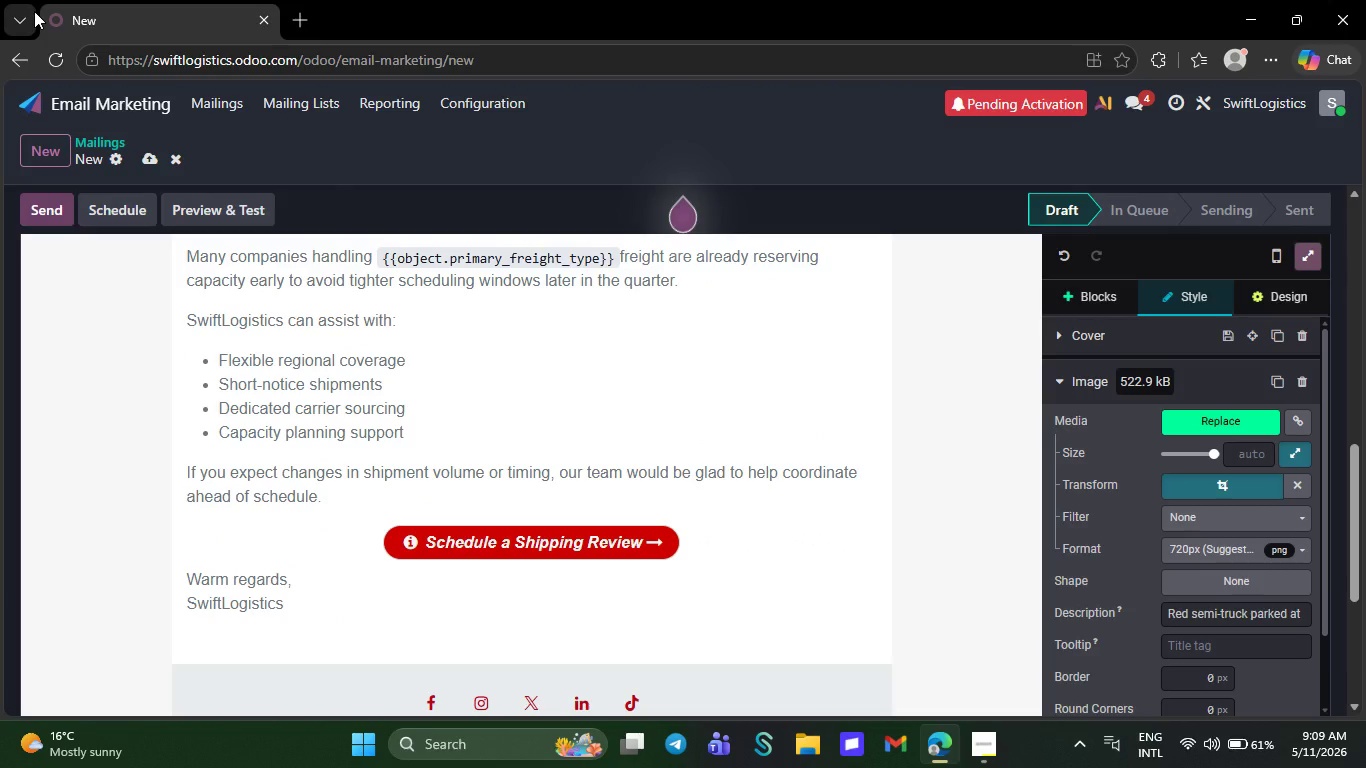 
left_click([143, 150])
 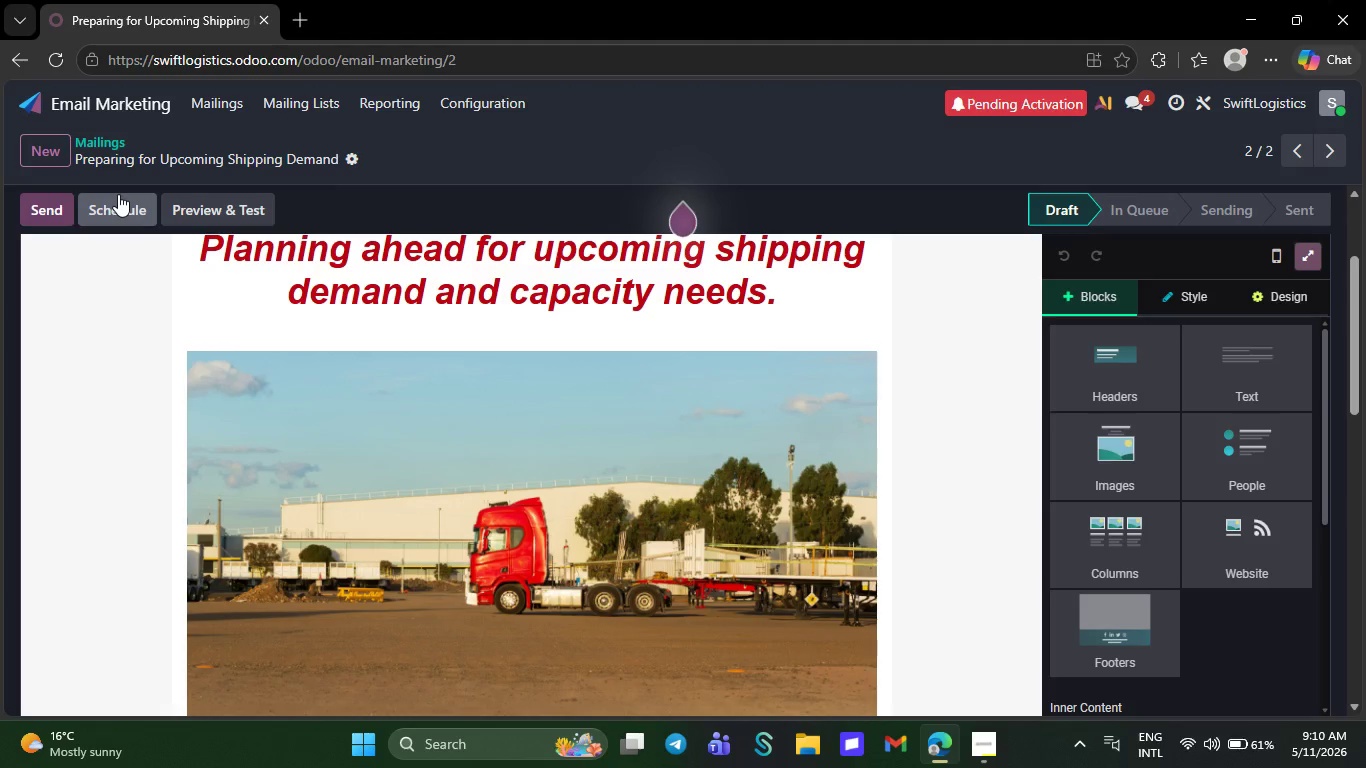 
wait(64.8)
 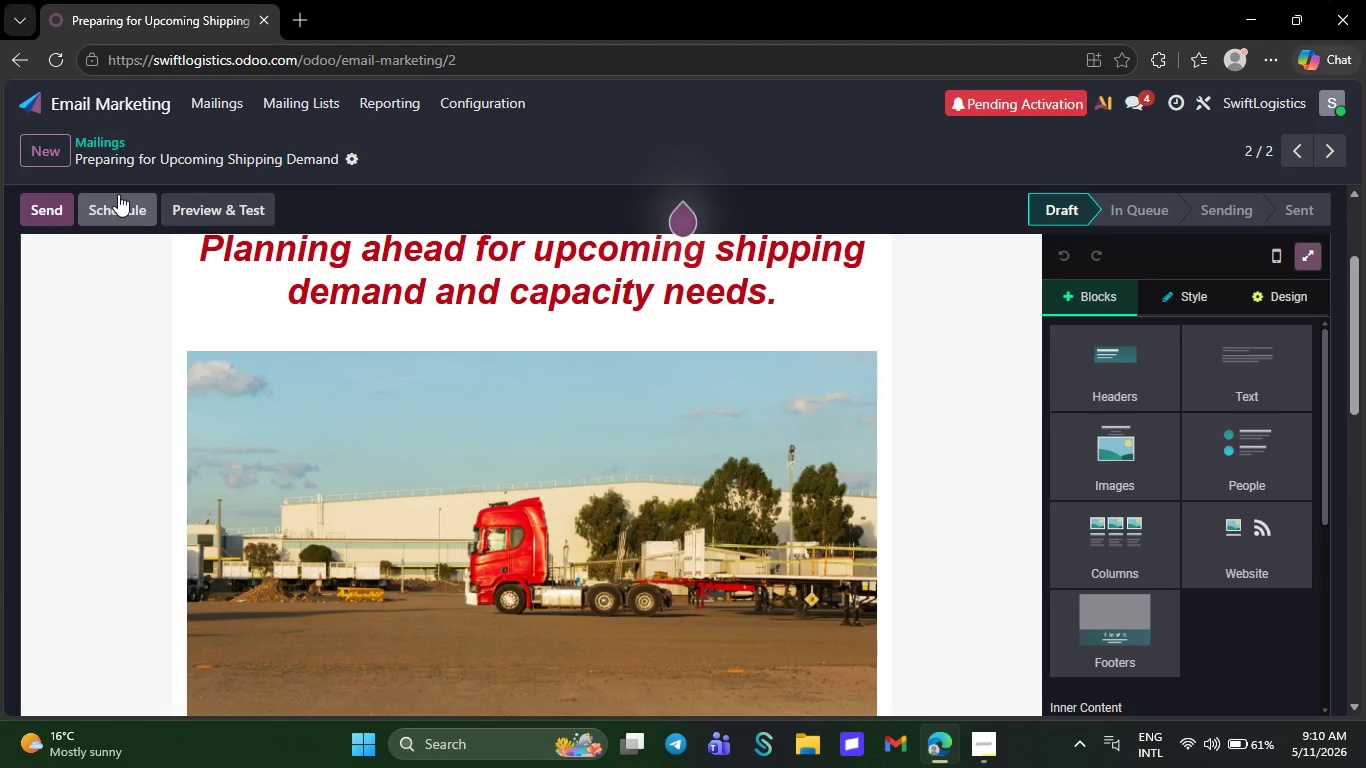 
scroll: coordinate [243, 551], scroll_direction: down, amount: 13.0
 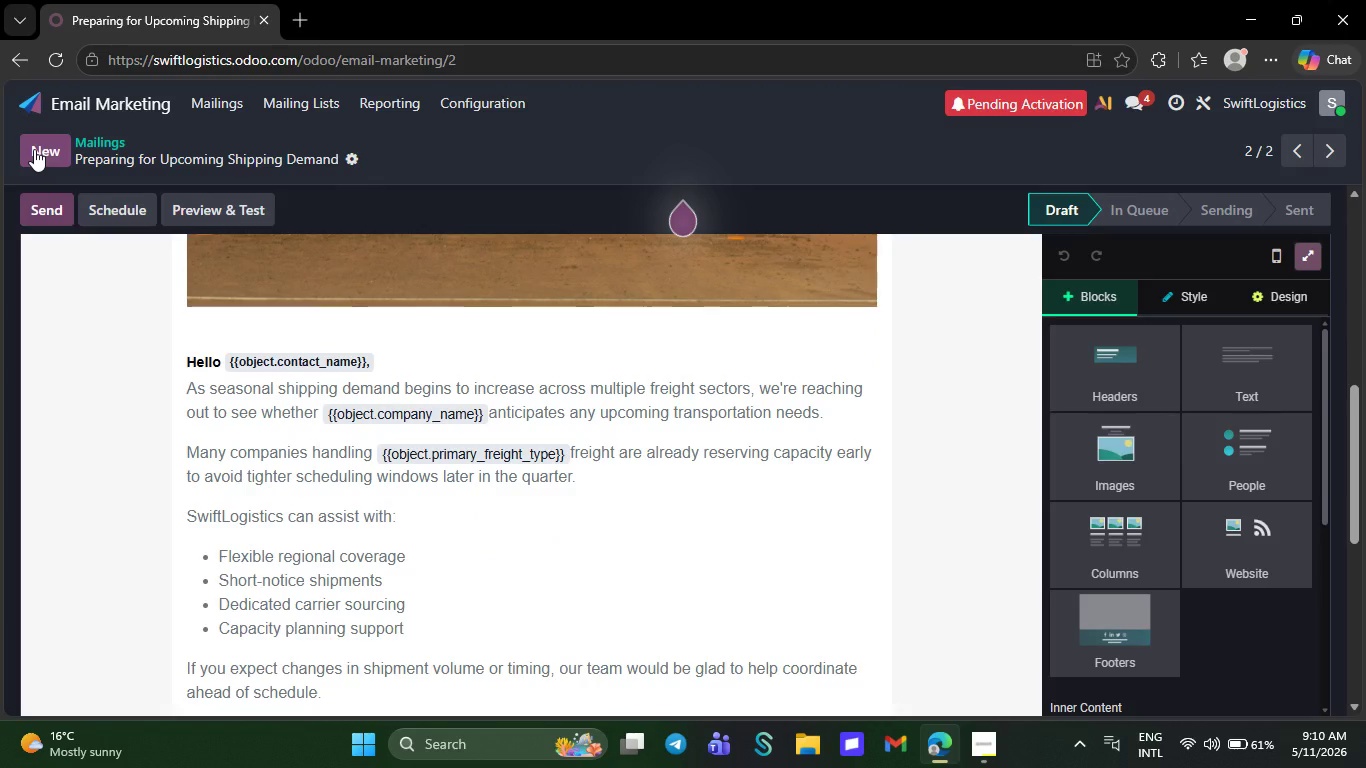 
left_click([34, 148])
 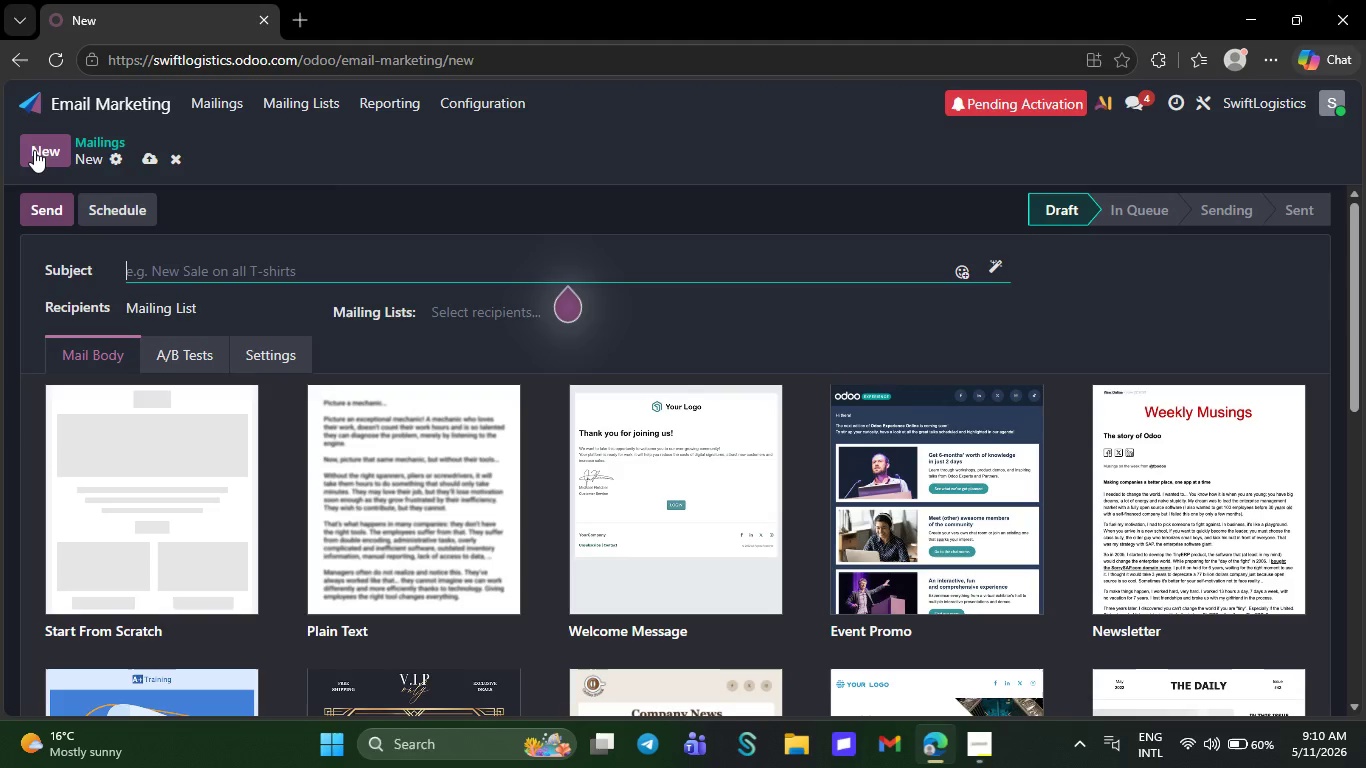 
wait(28.24)
 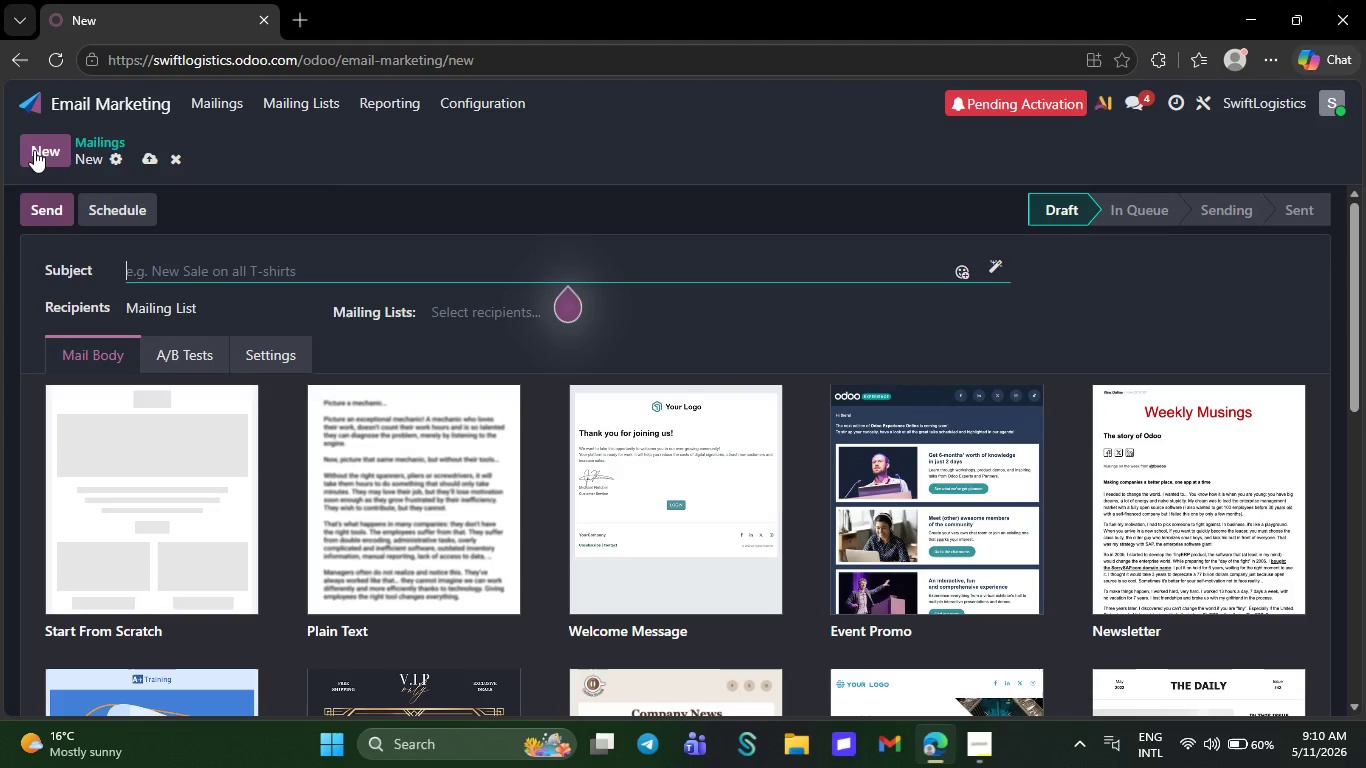 
scroll: coordinate [63, 198], scroll_direction: down, amount: 3.0
 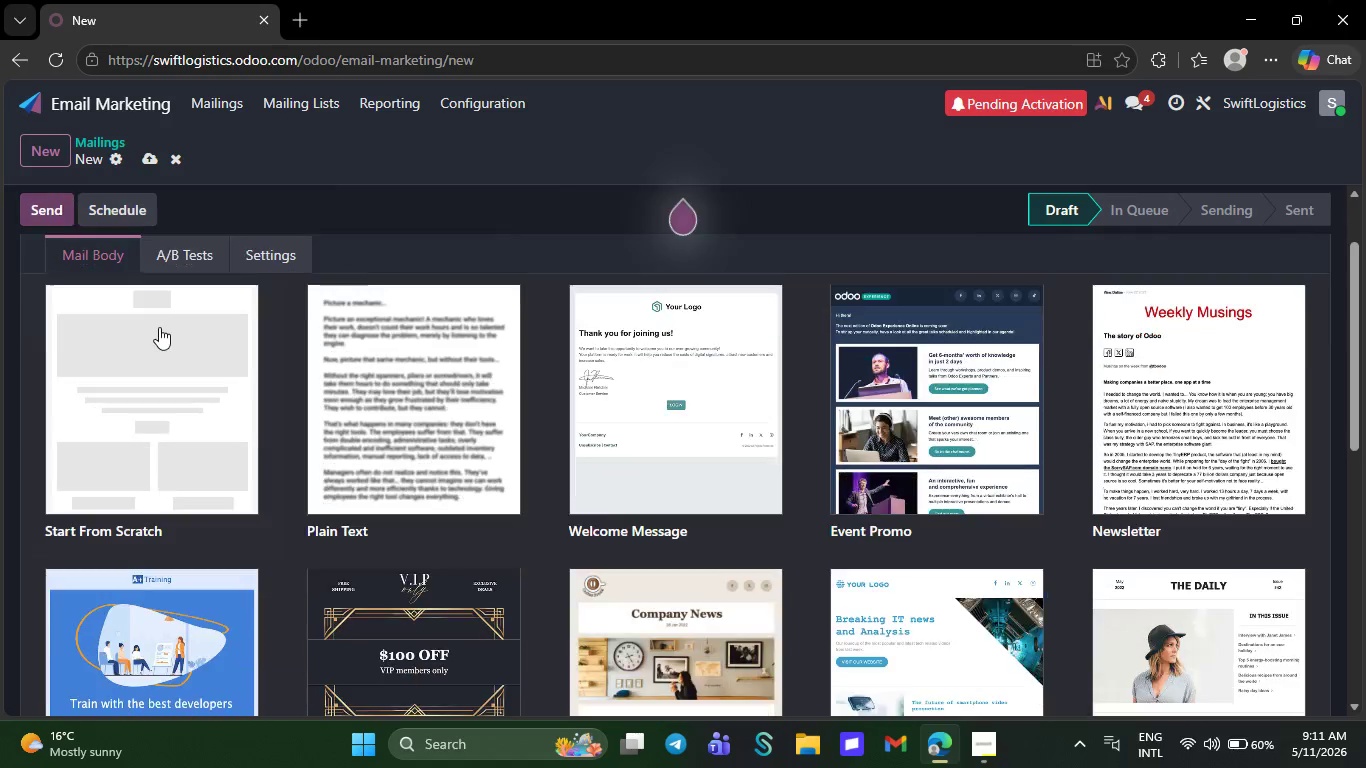 
scroll: coordinate [160, 327], scroll_direction: up, amount: 4.0
 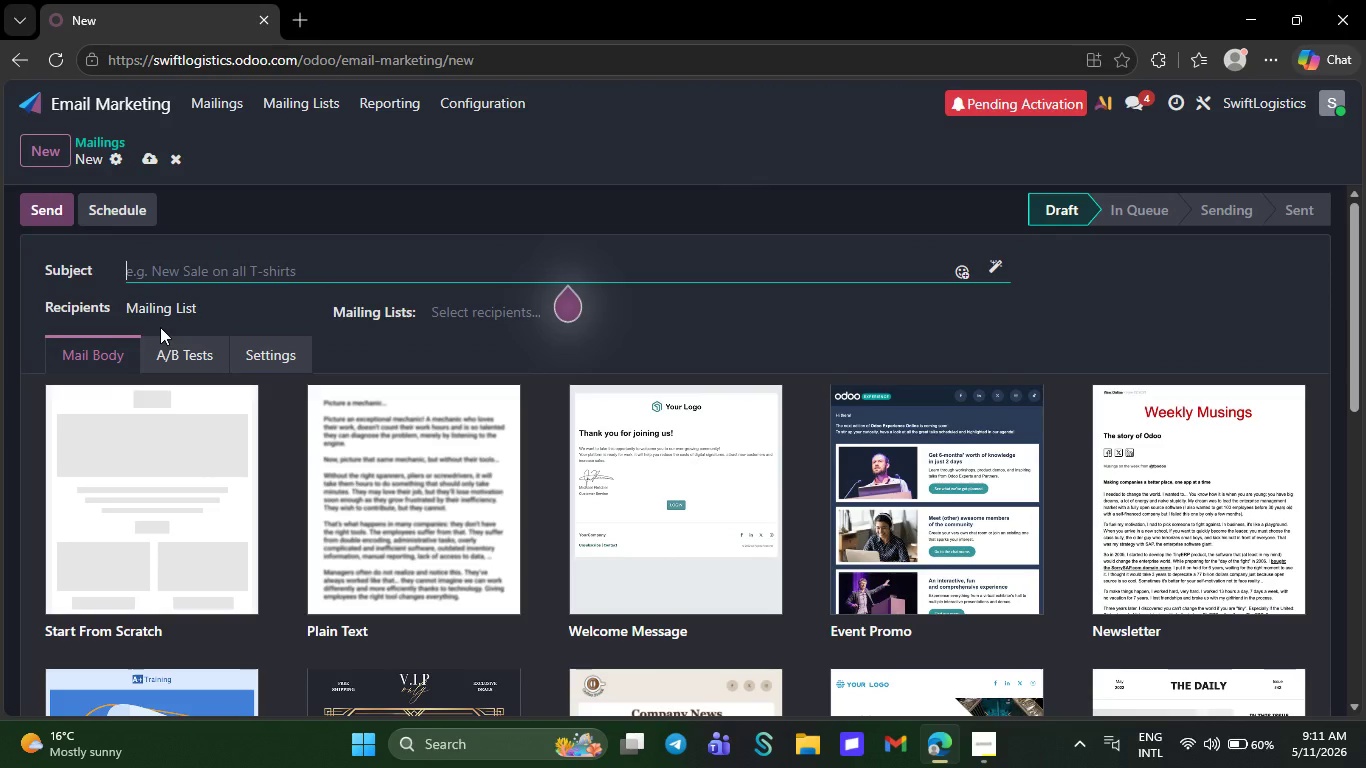 
wait(11.22)
 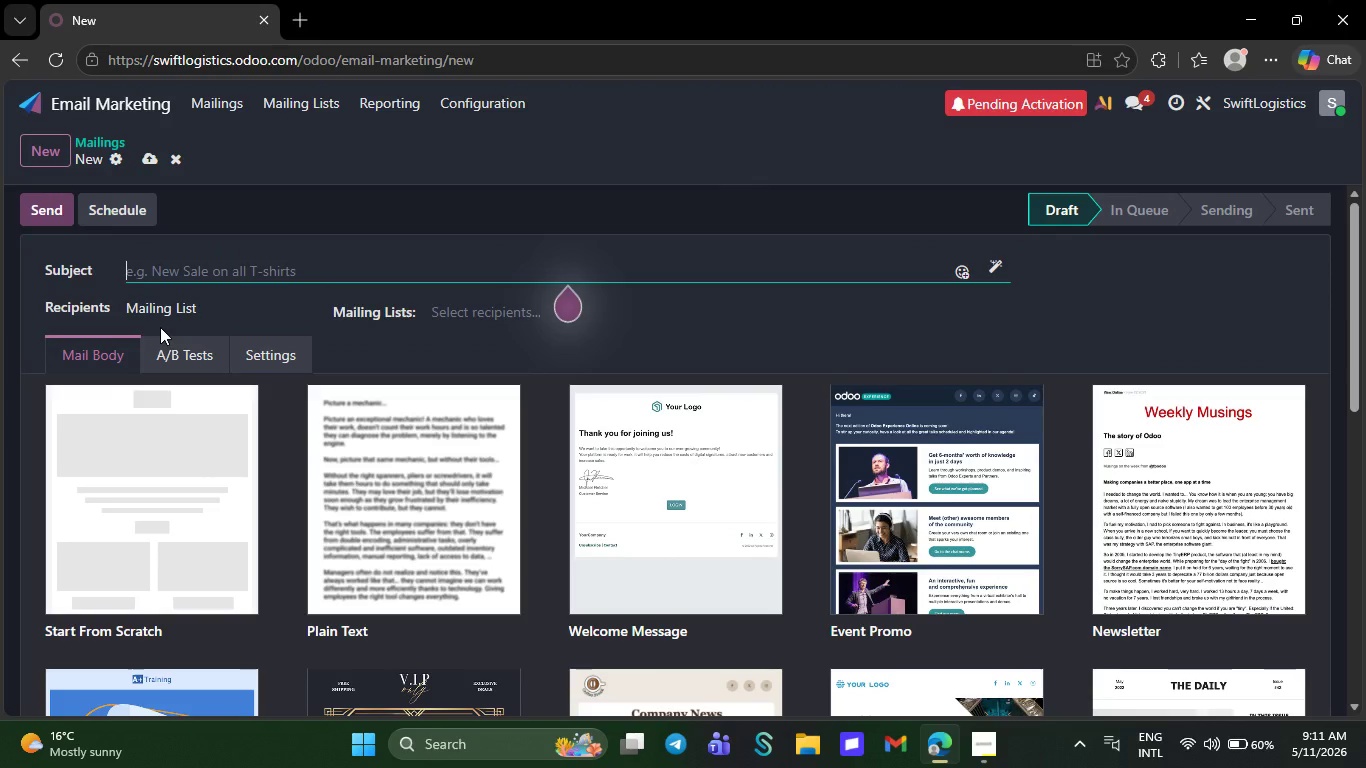 
type(Specialized Freight Support When Capacity Gets Tight)
 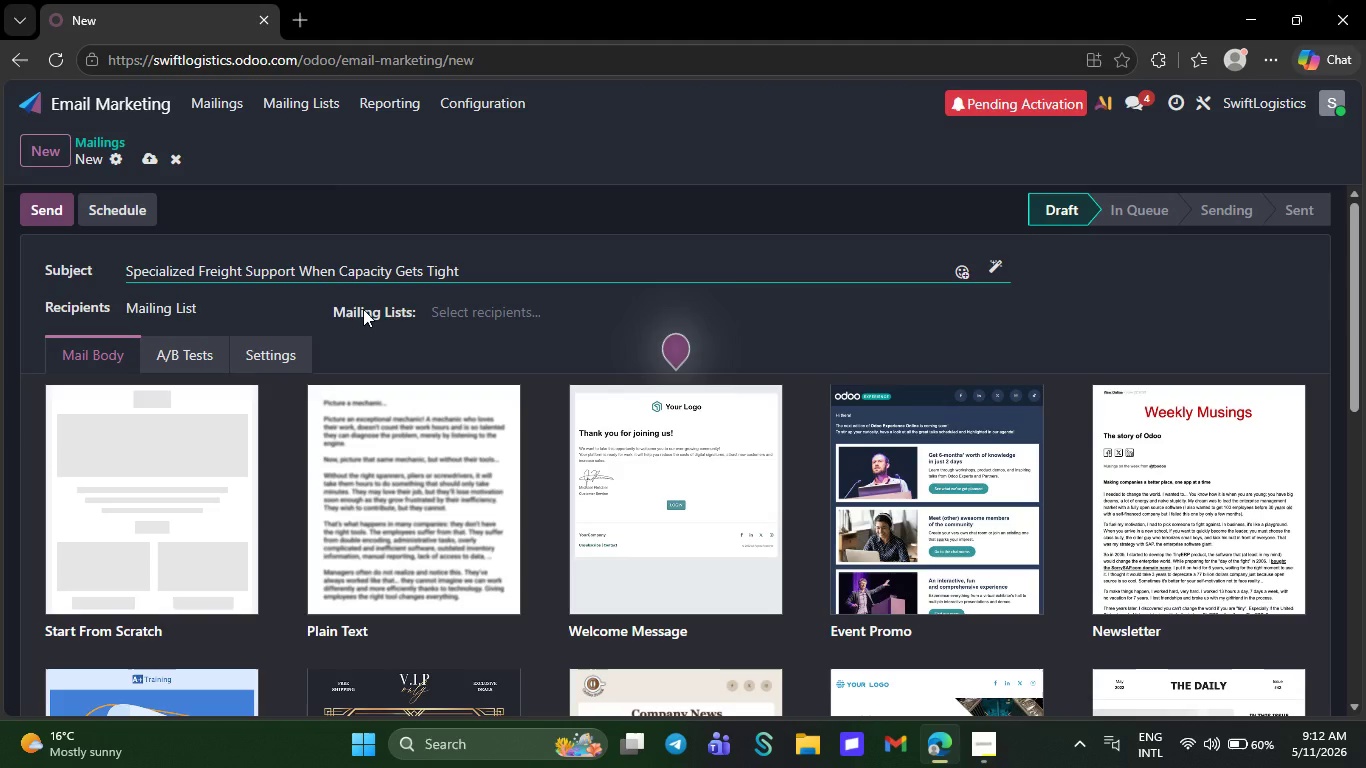 
scroll: coordinate [356, 429], scroll_direction: down, amount: 12.0
 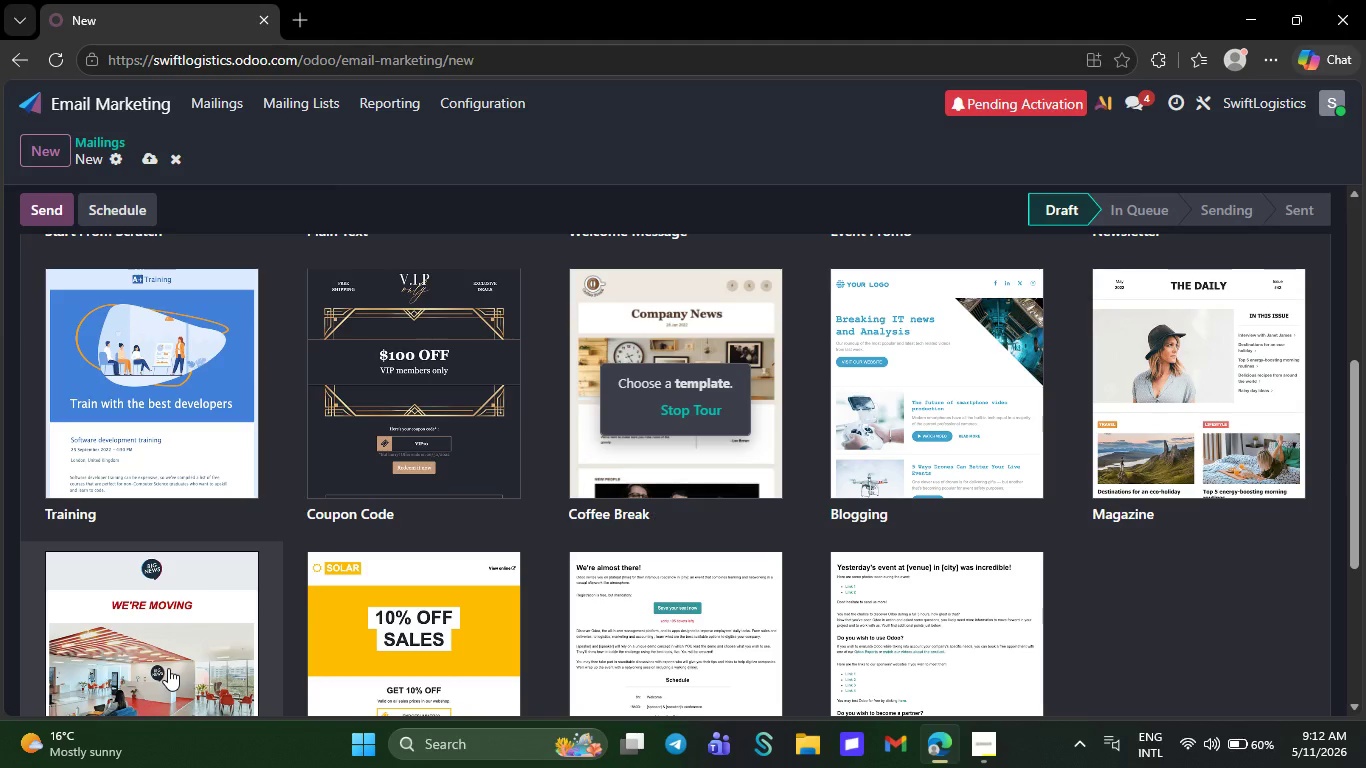 
left_click([150, 587])
 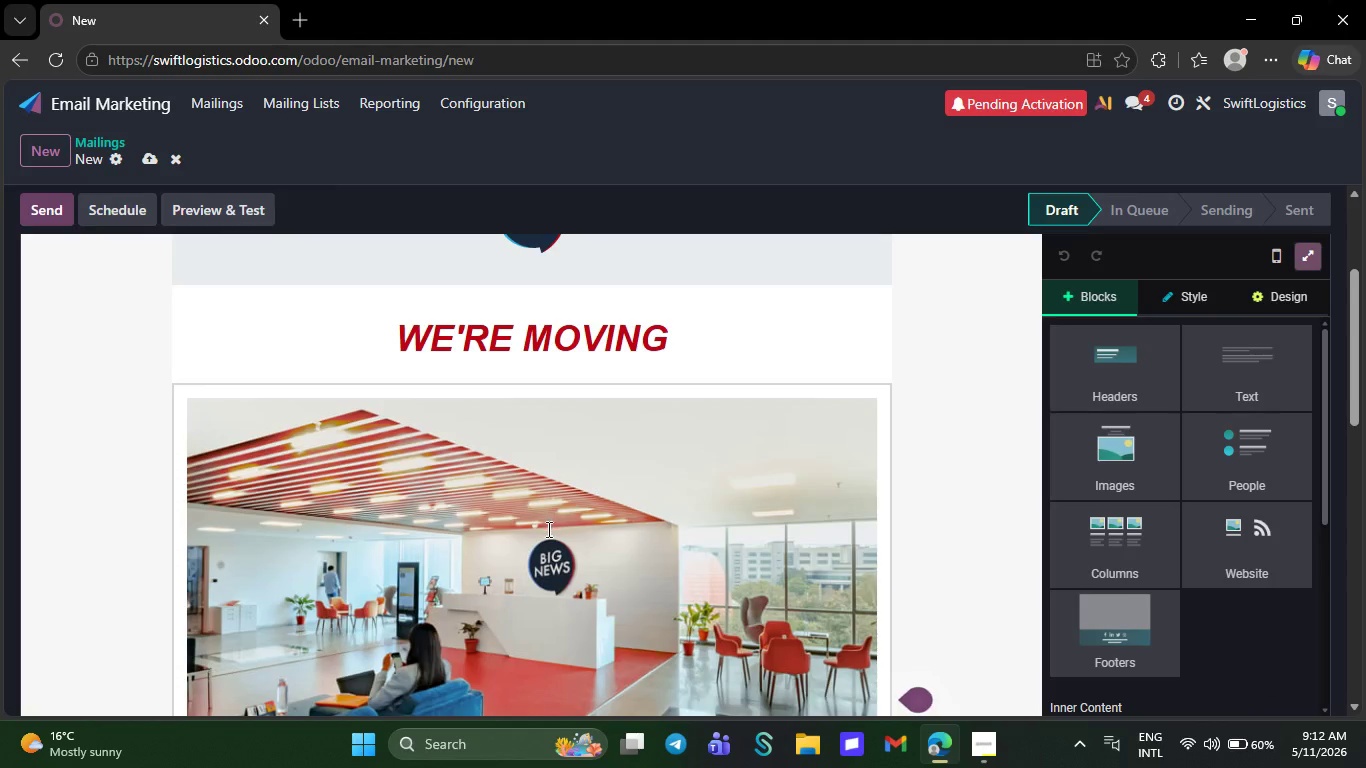 
scroll: coordinate [502, 592], scroll_direction: down, amount: 14.0
 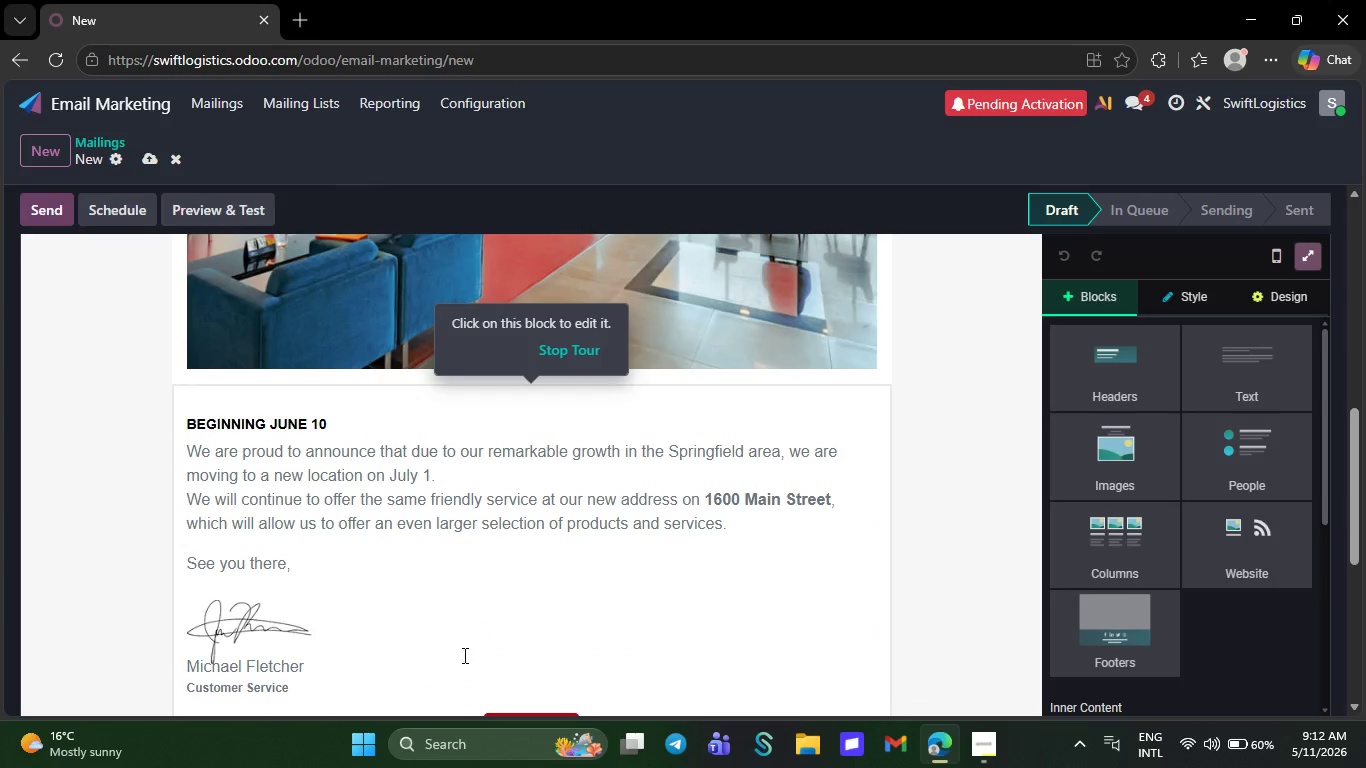 
left_click([567, 593])
 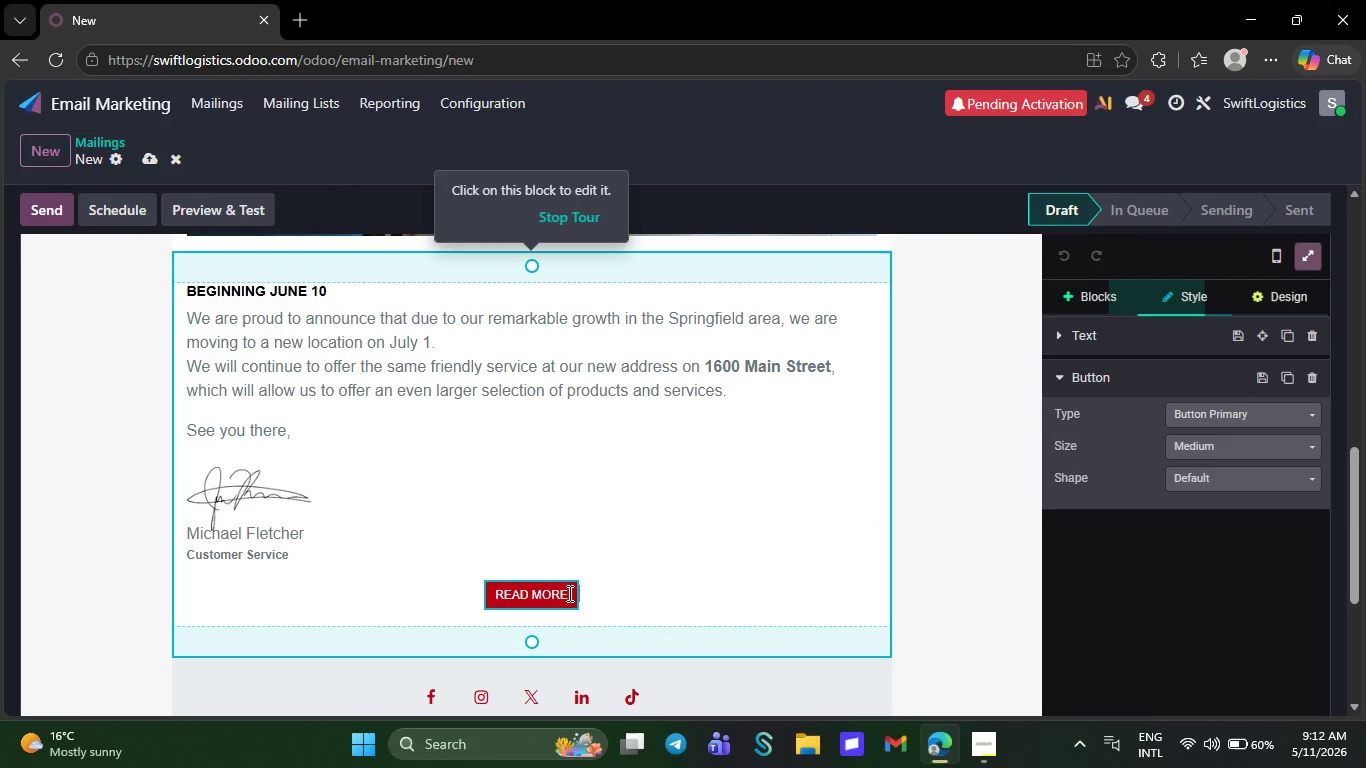 
key(Backspace)
 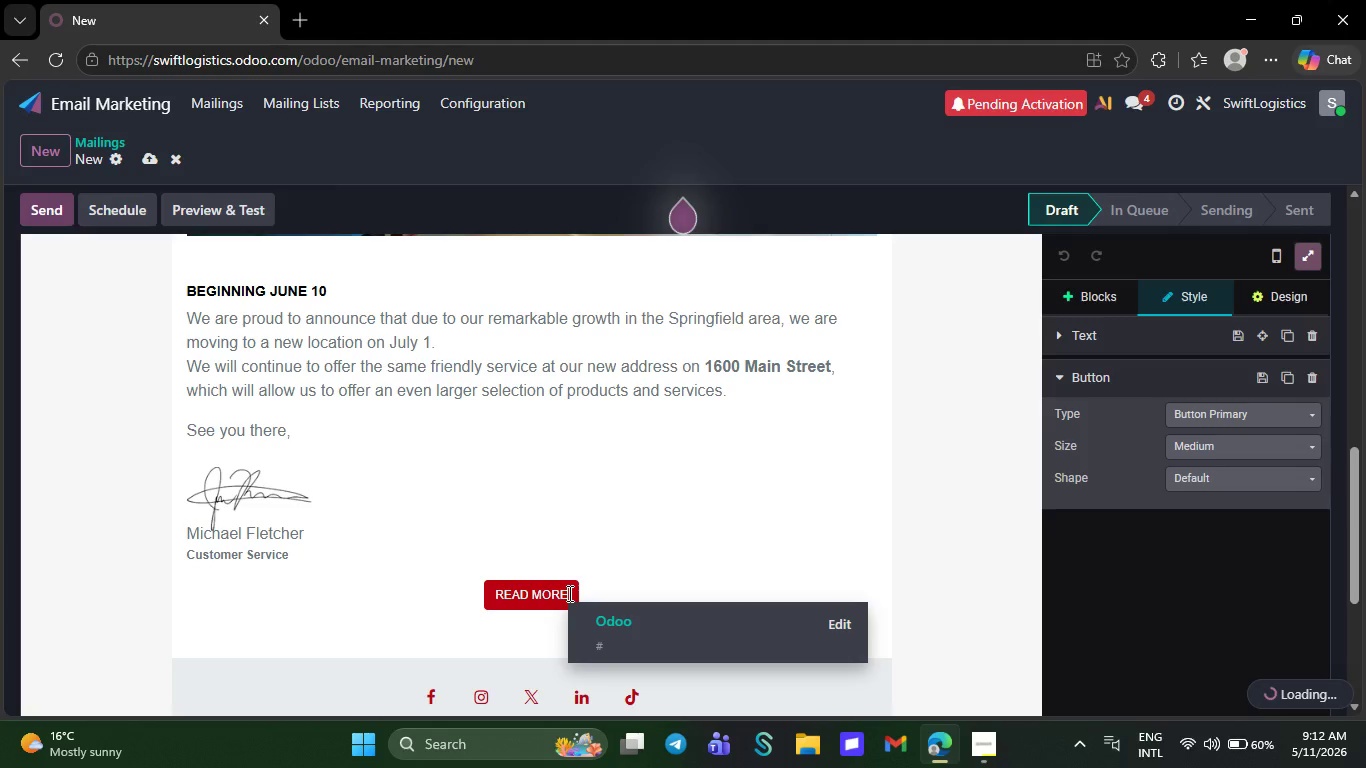 
scroll: coordinate [463, 655], scroll_direction: down, amount: 4.0
 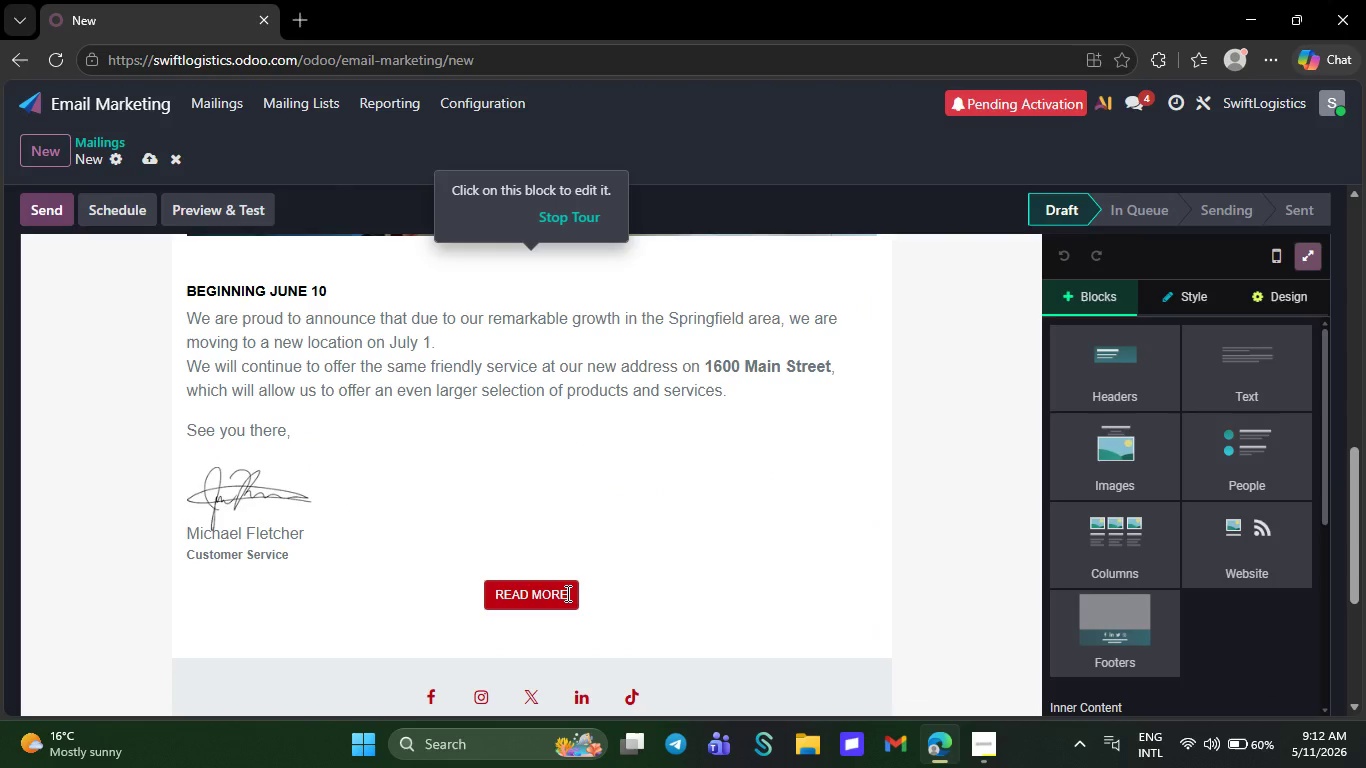 
key(Backspace)
 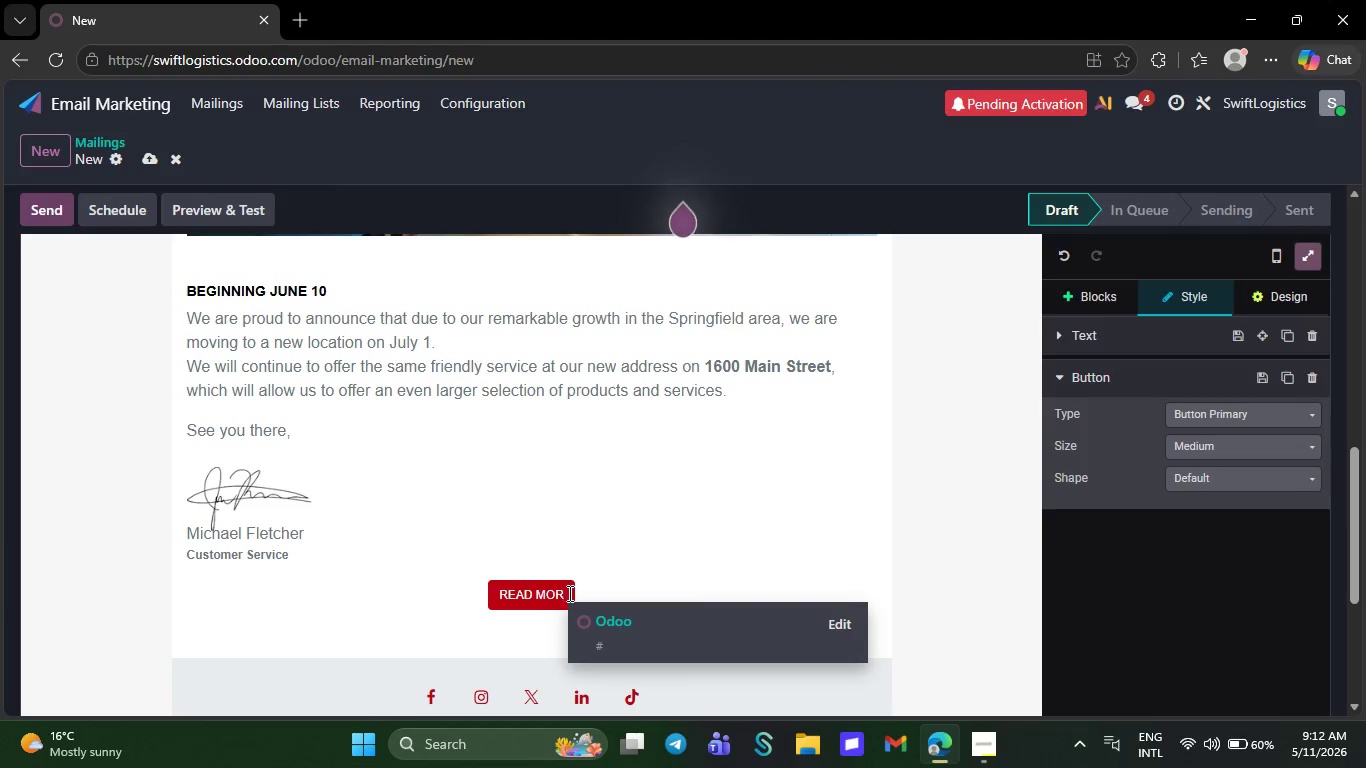 
wait(5.2)
 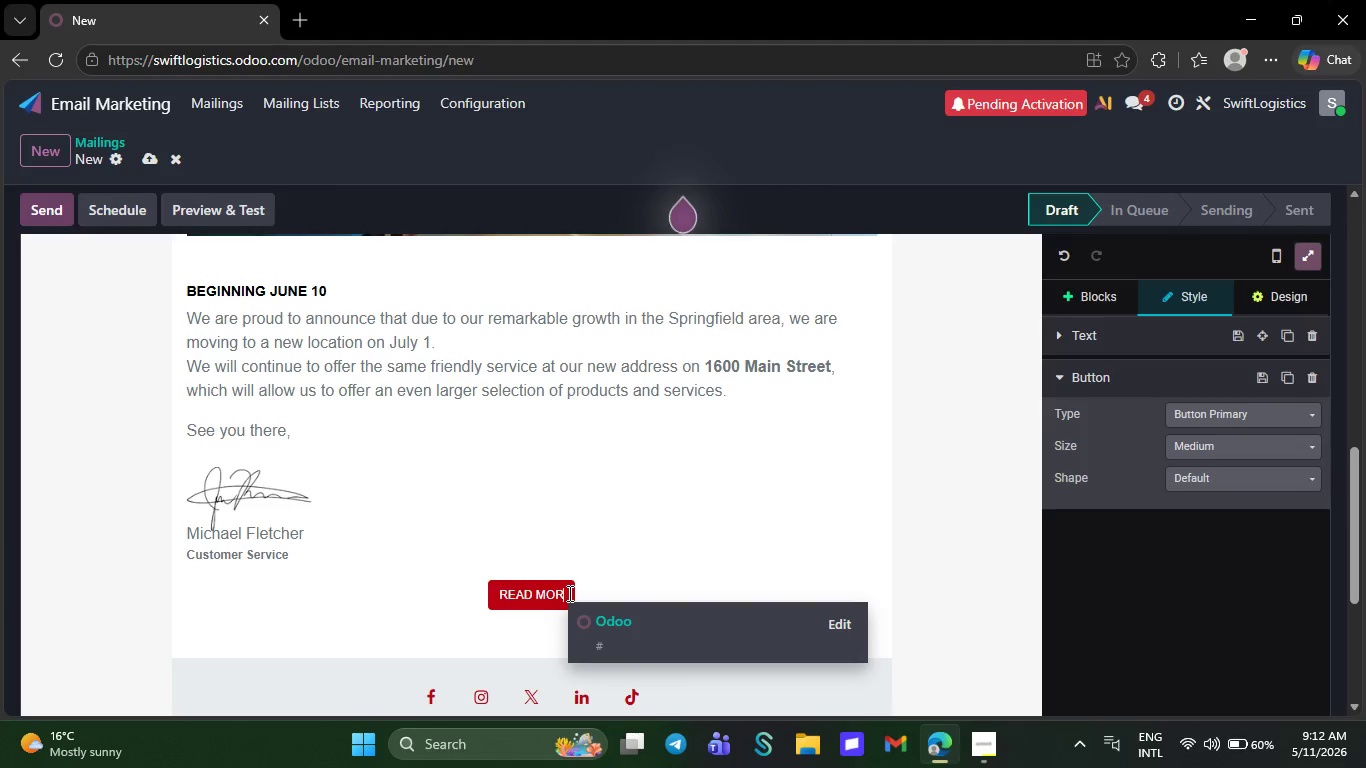 
key(Backspace)
 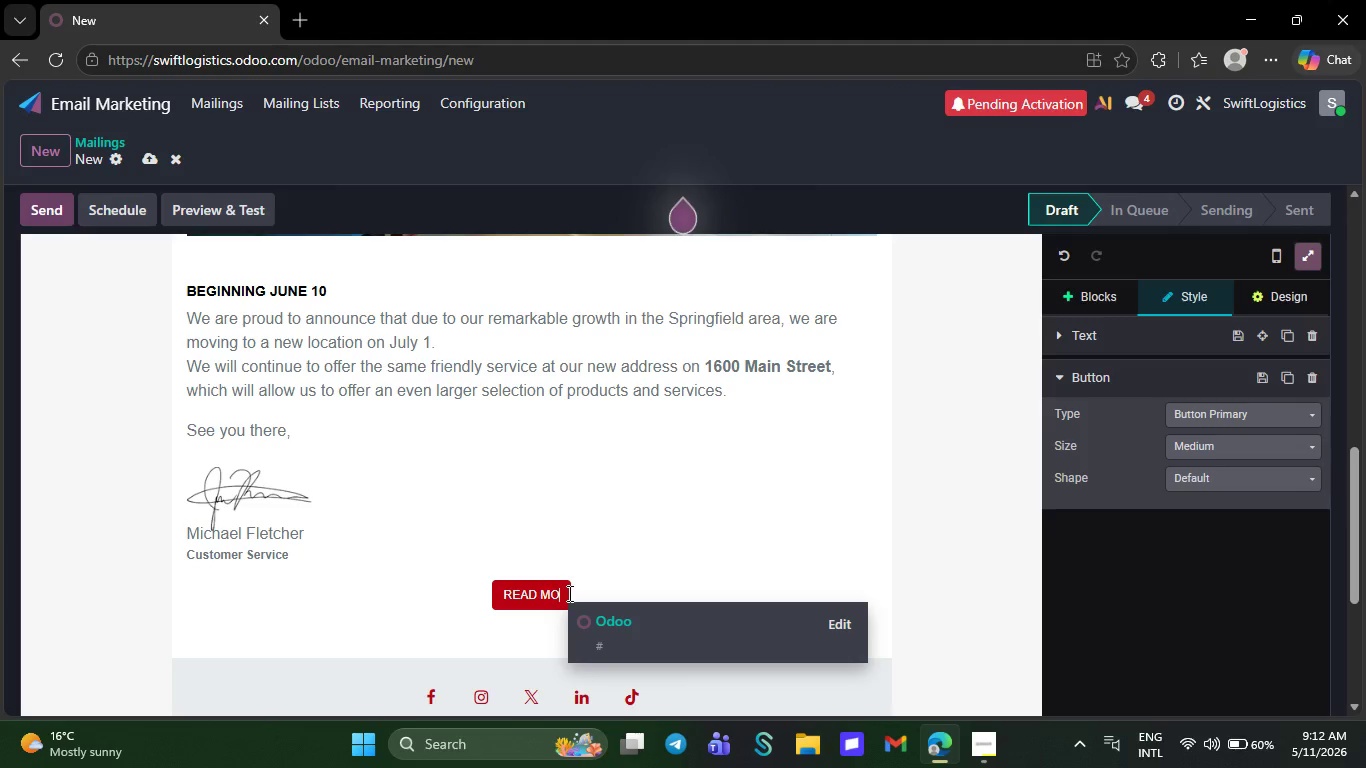 
key(Backspace)
 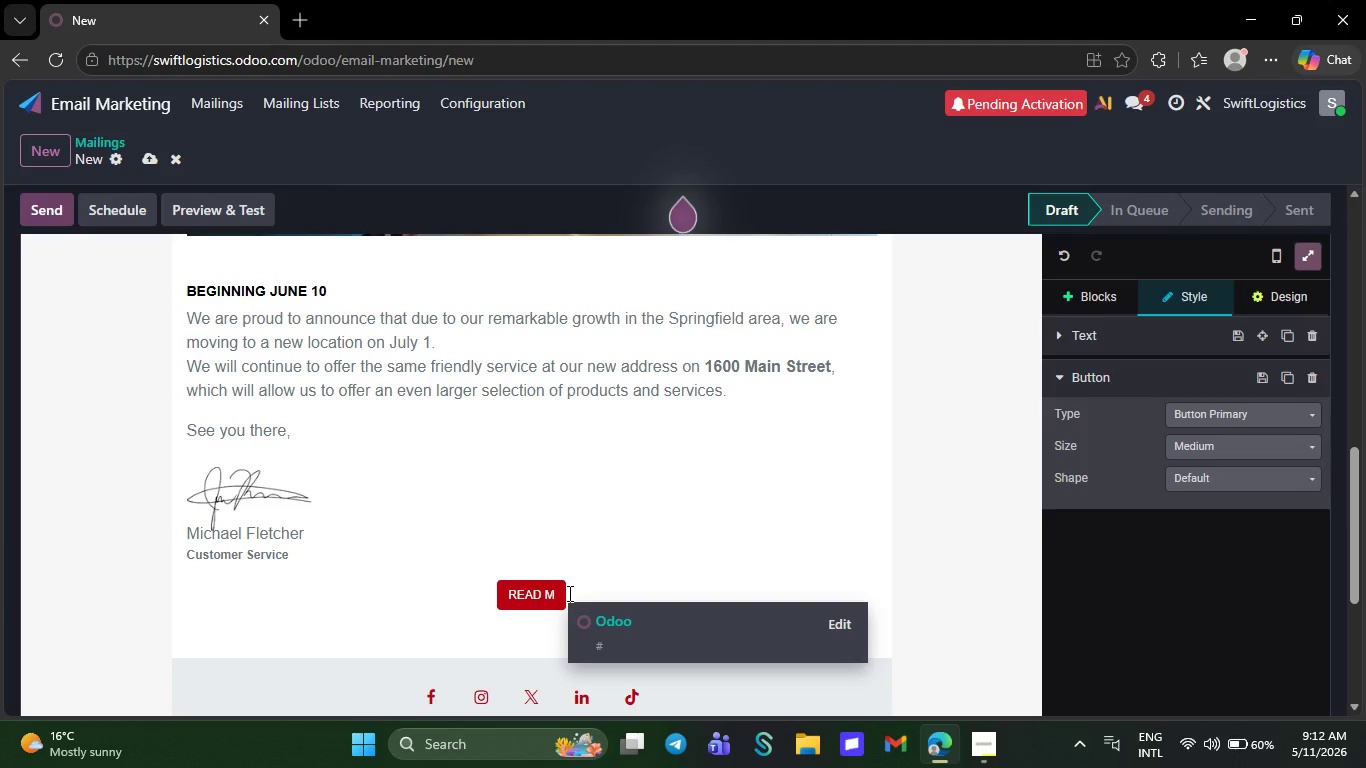 
key(Backspace)
 